 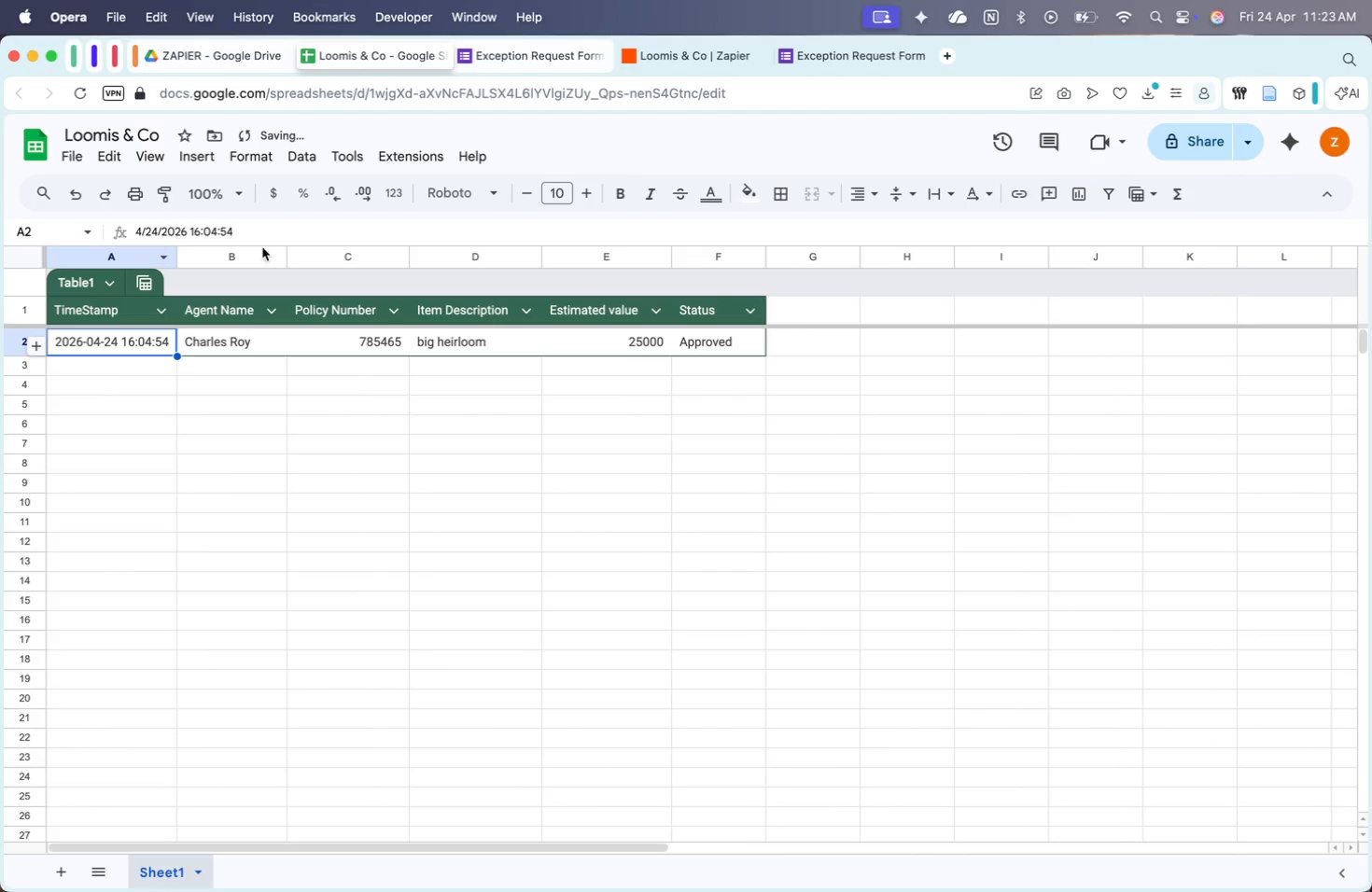 
left_click([655, 309])
 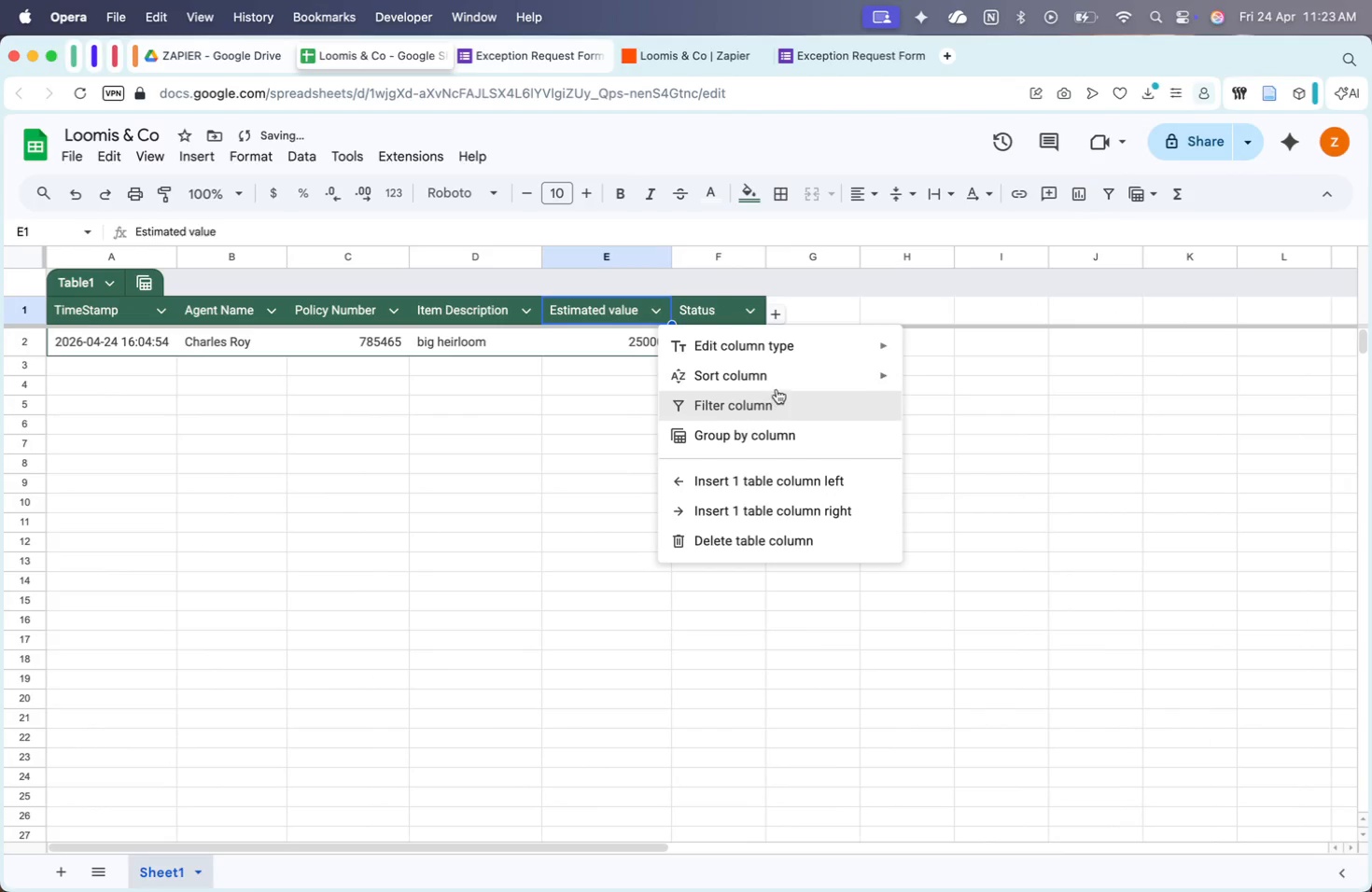 
left_click([774, 348])
 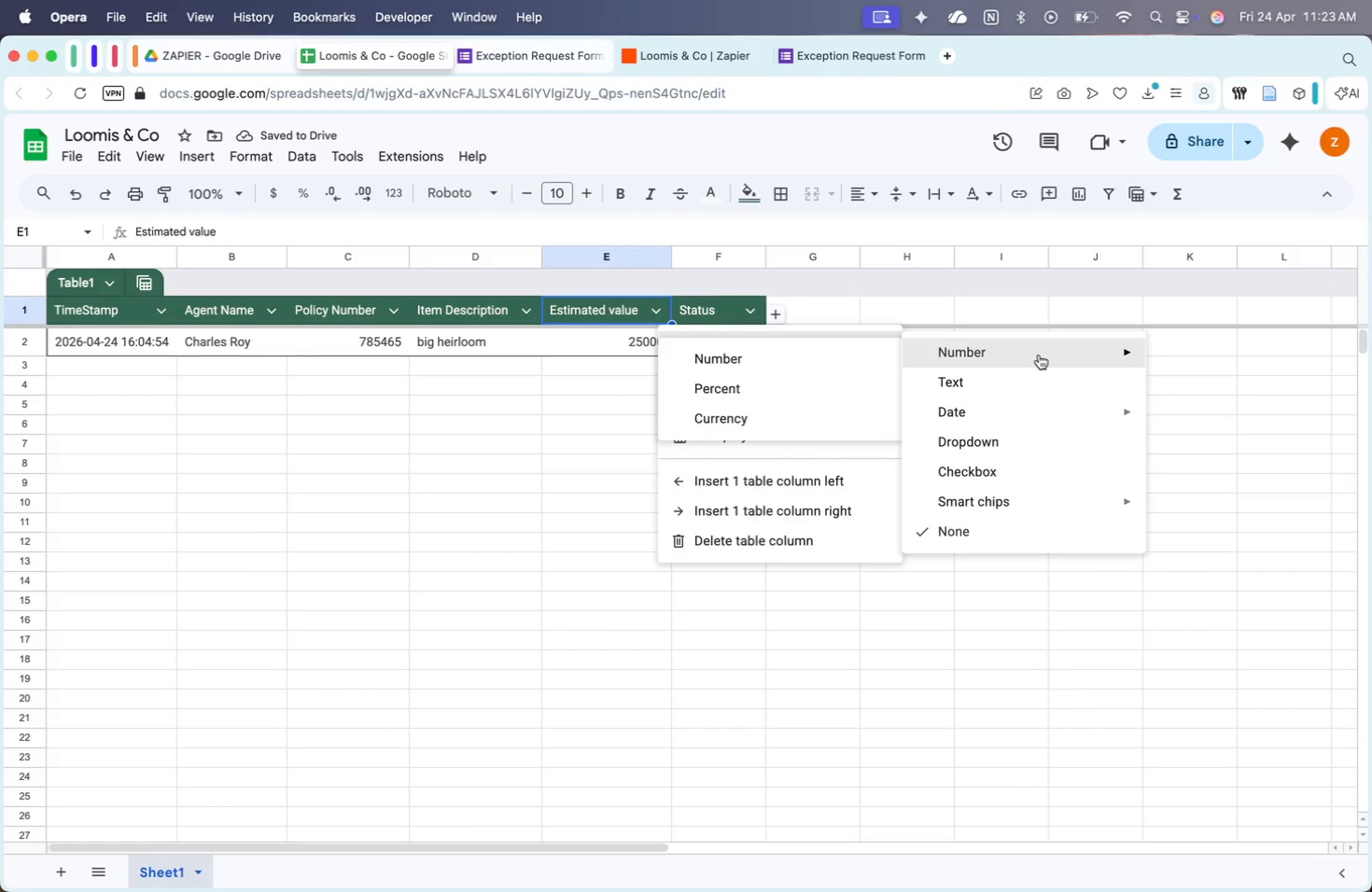 
left_click([749, 419])
 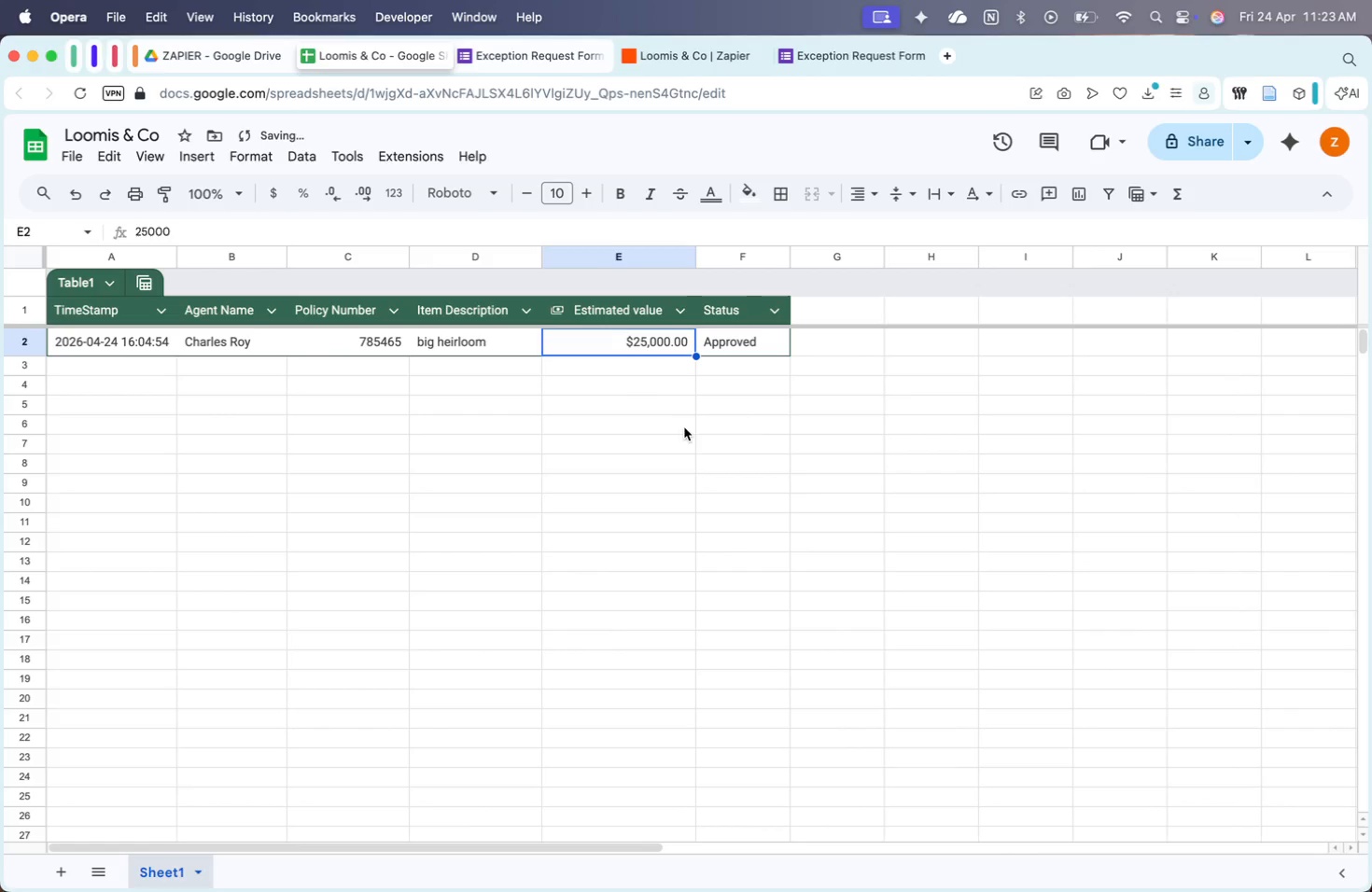 
left_click([596, 437])
 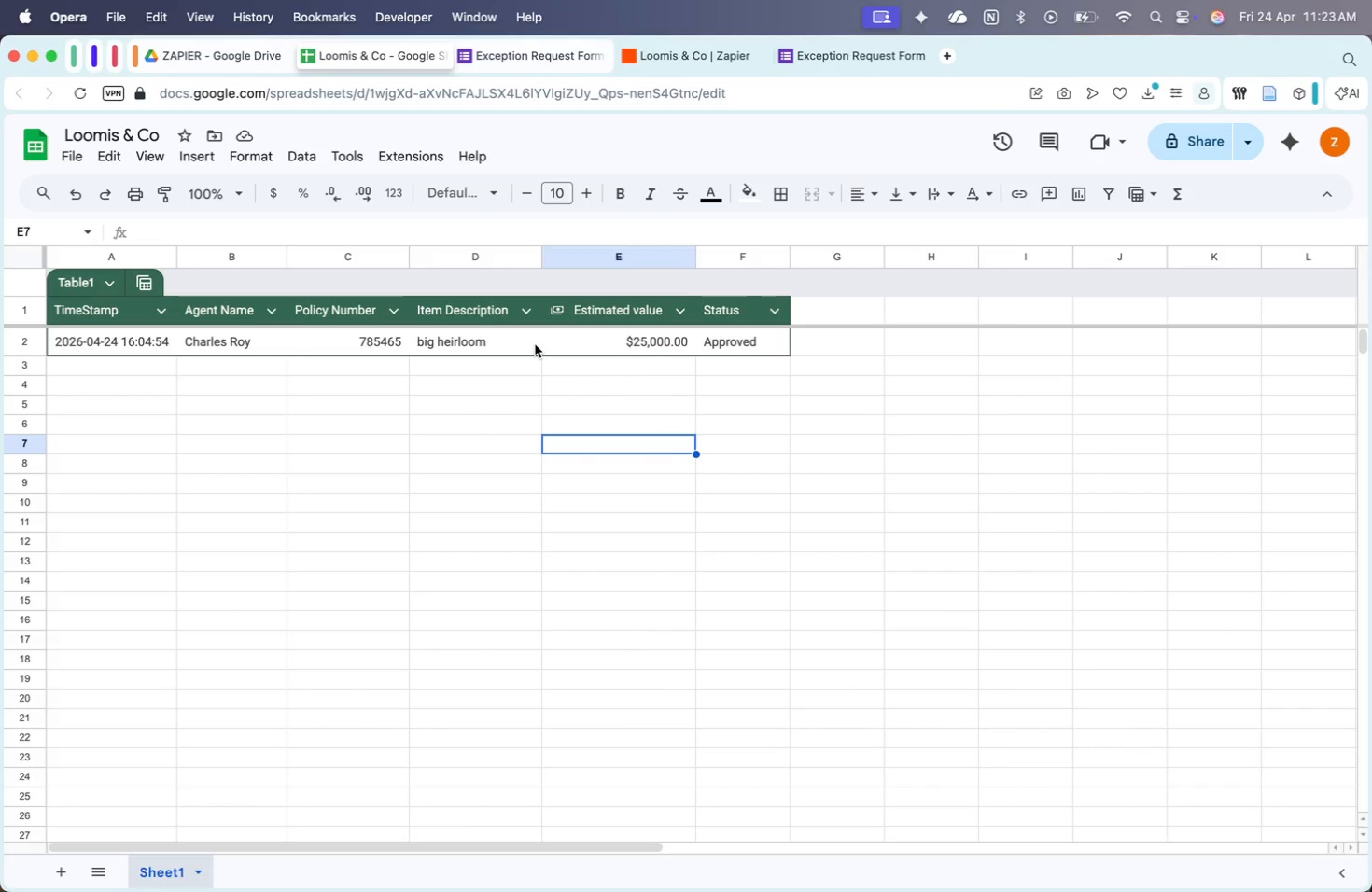 
wait(16.33)
 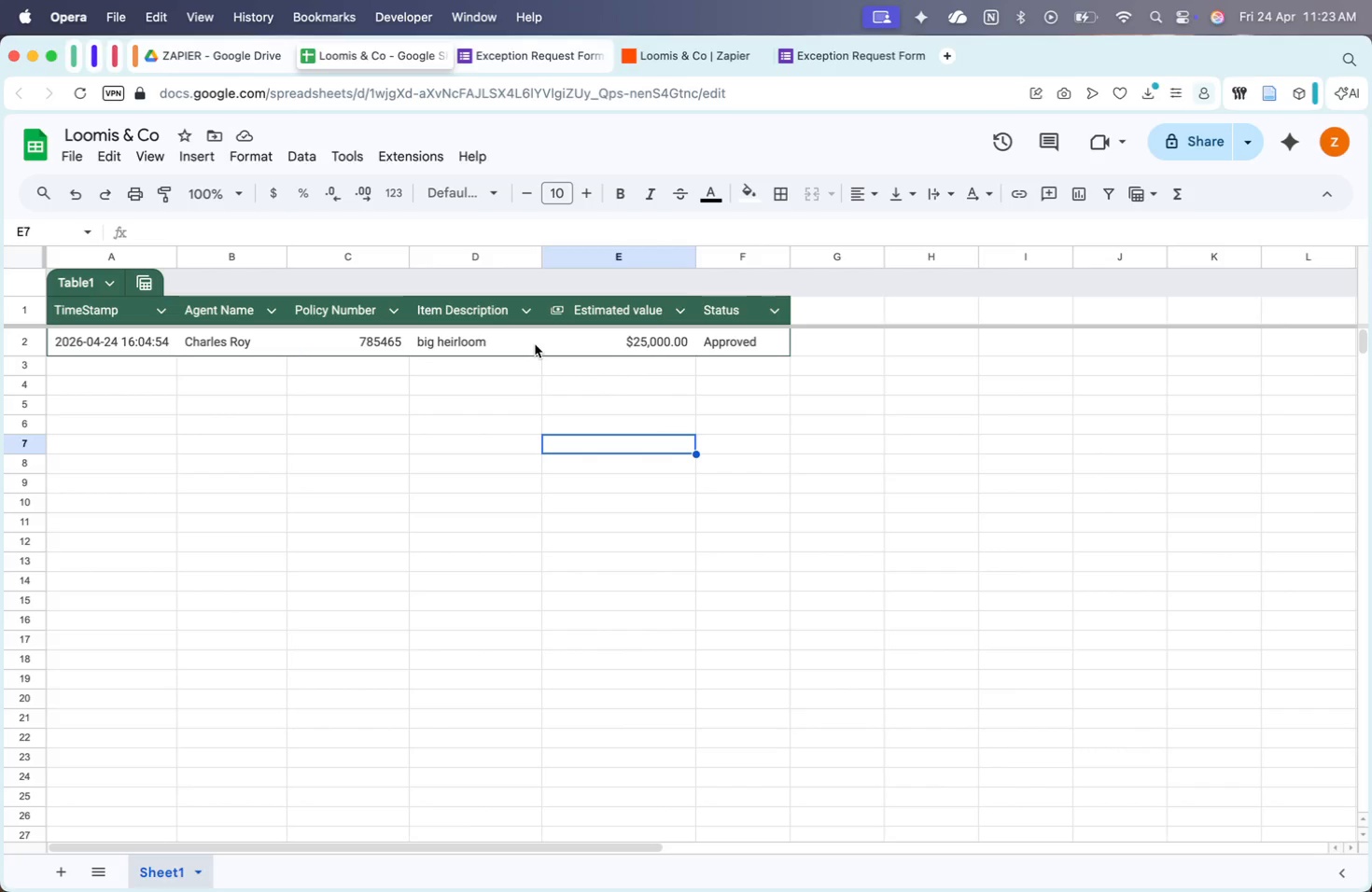 
left_click([696, 66])
 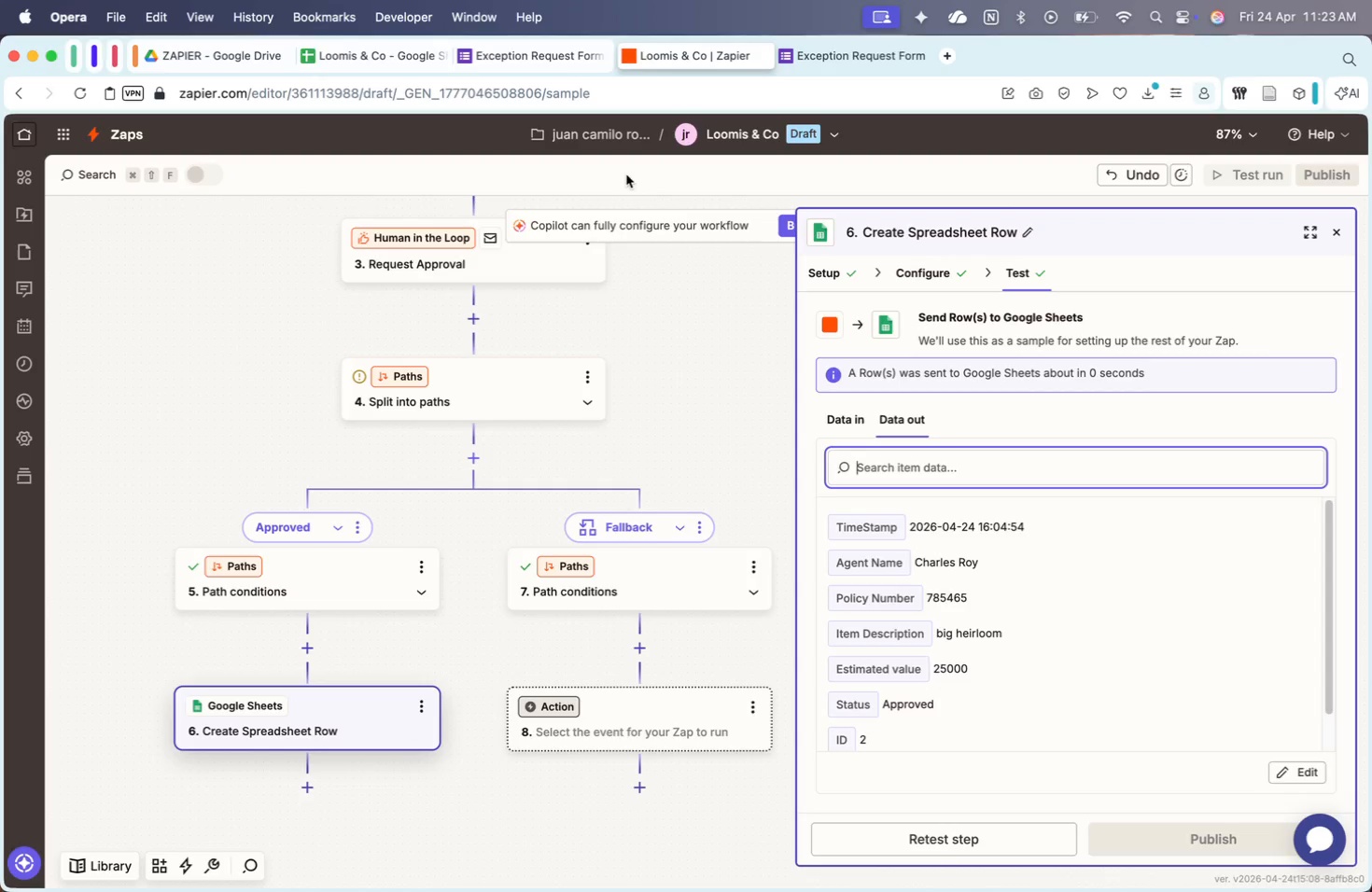 
wait(17.33)
 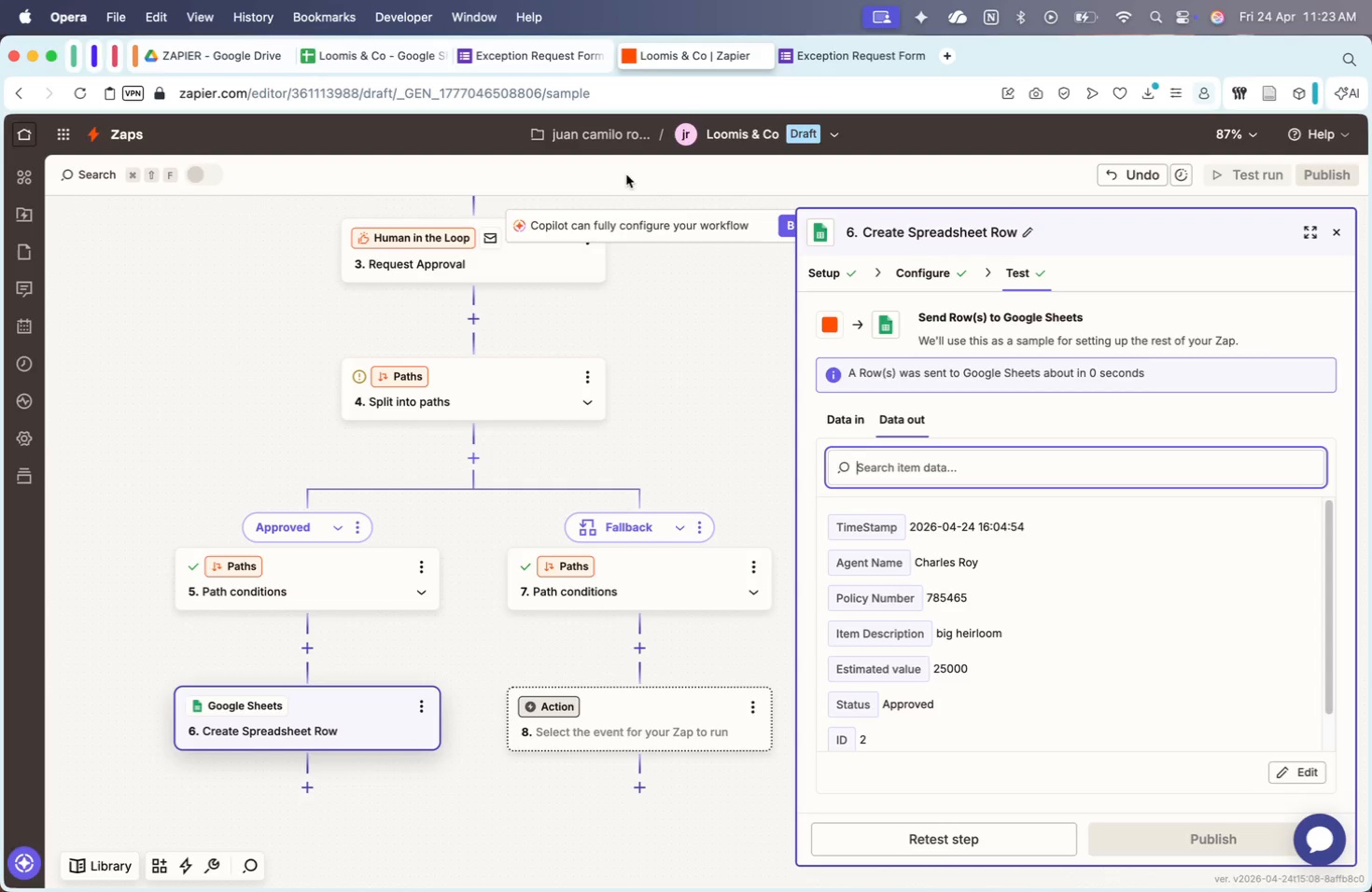 
left_click([649, 717])
 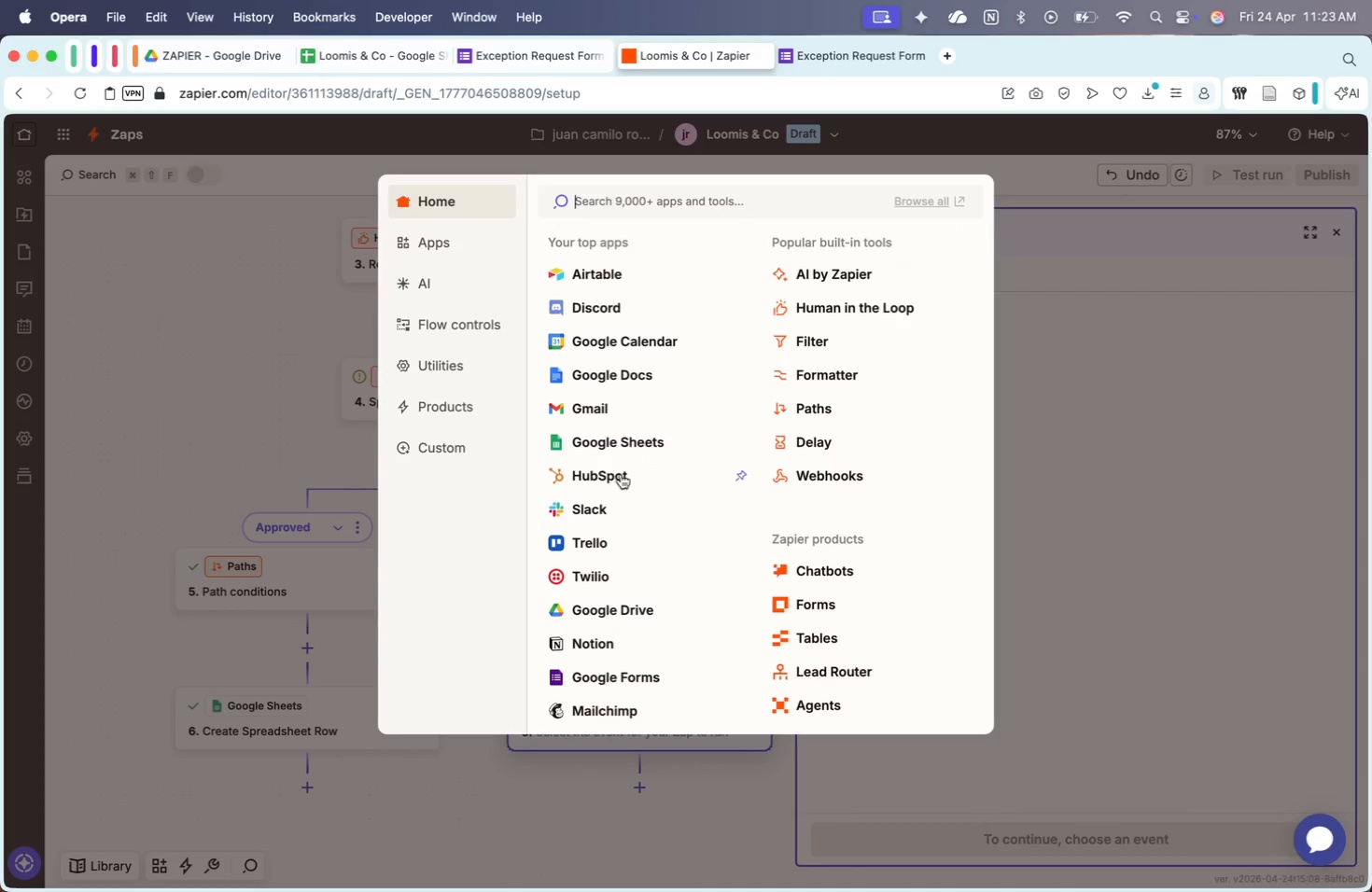 
left_click([604, 453])
 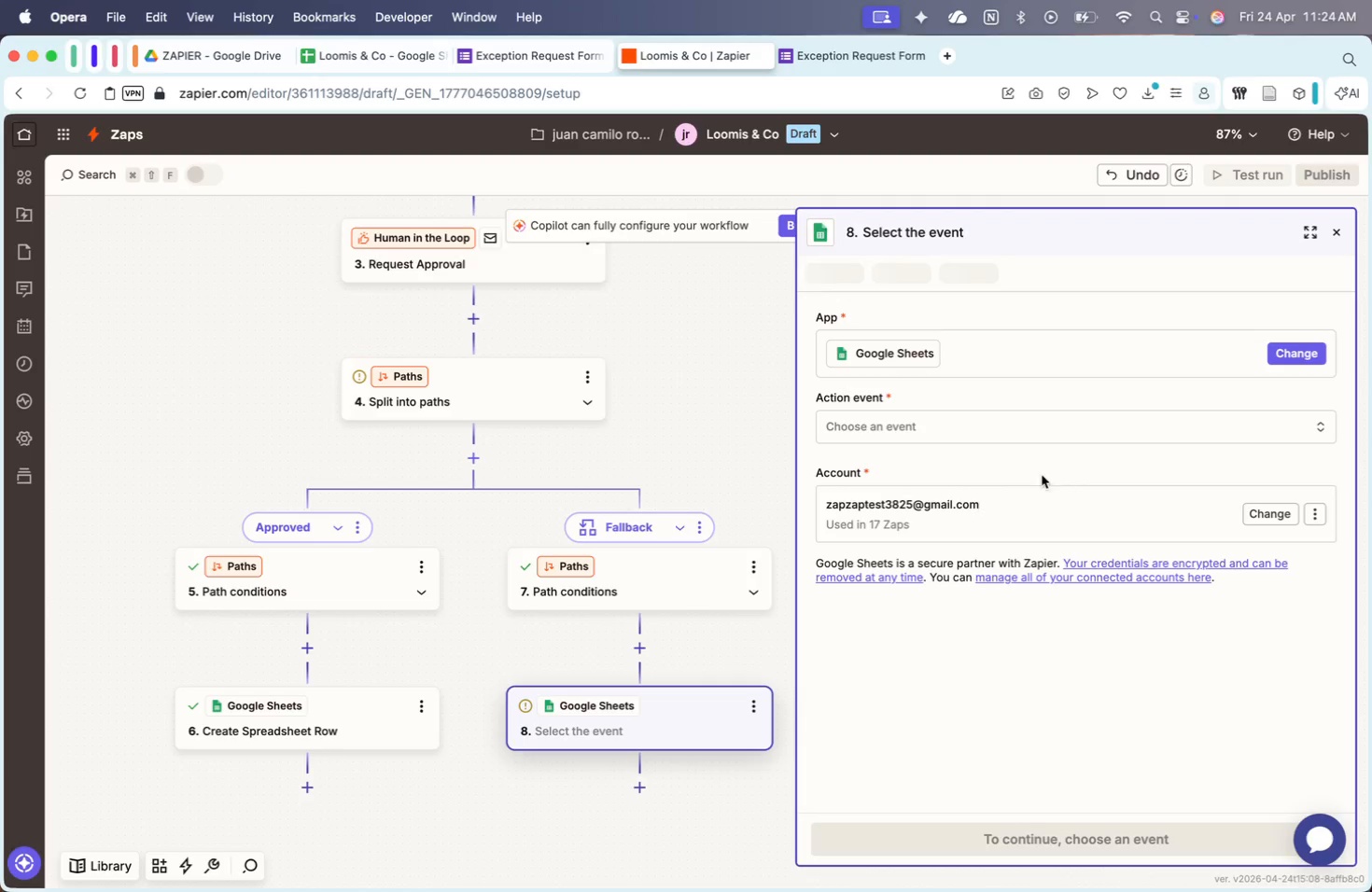 
left_click([1027, 423])
 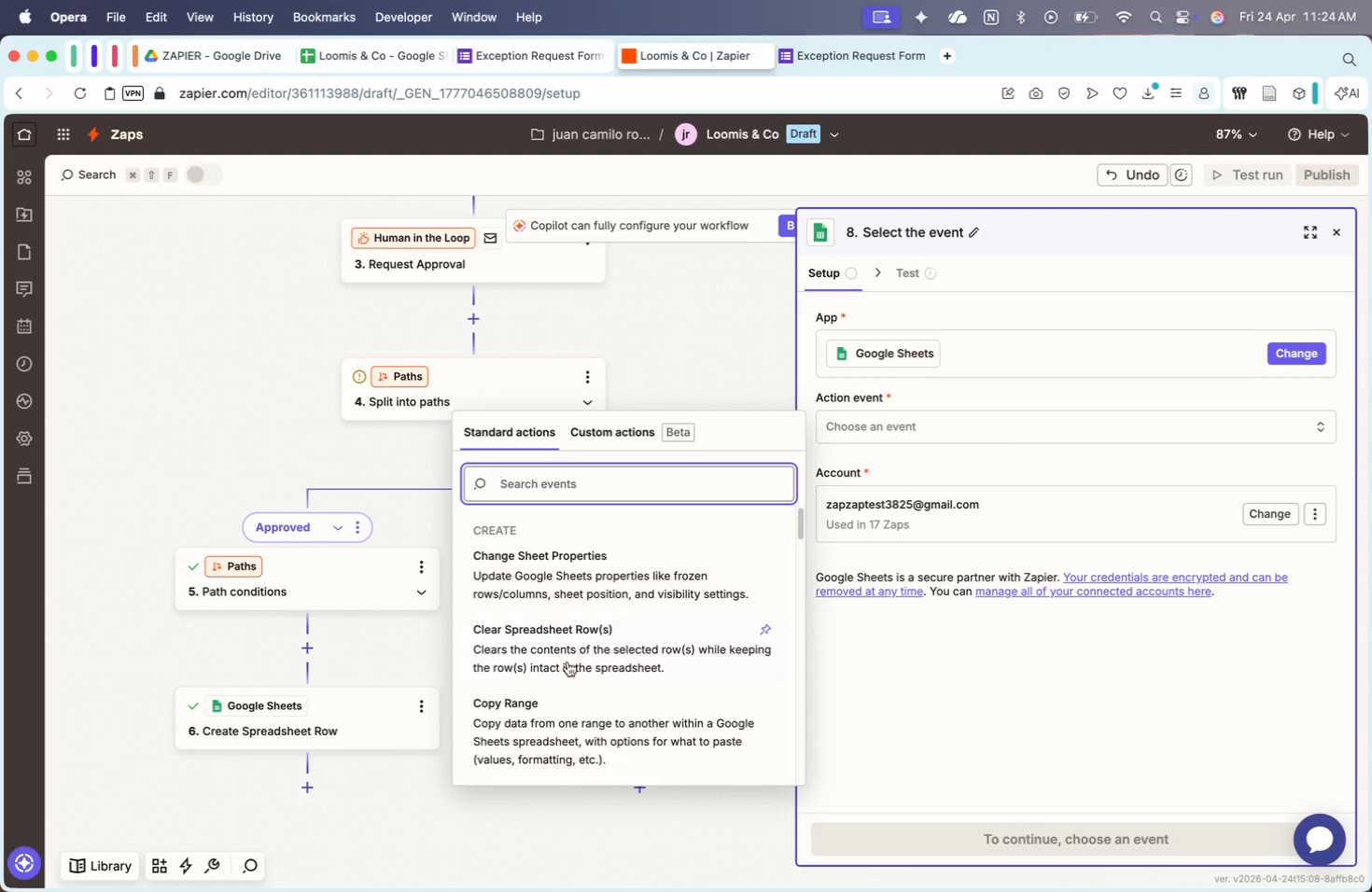 
scroll: coordinate [611, 684], scroll_direction: down, amount: 53.0
 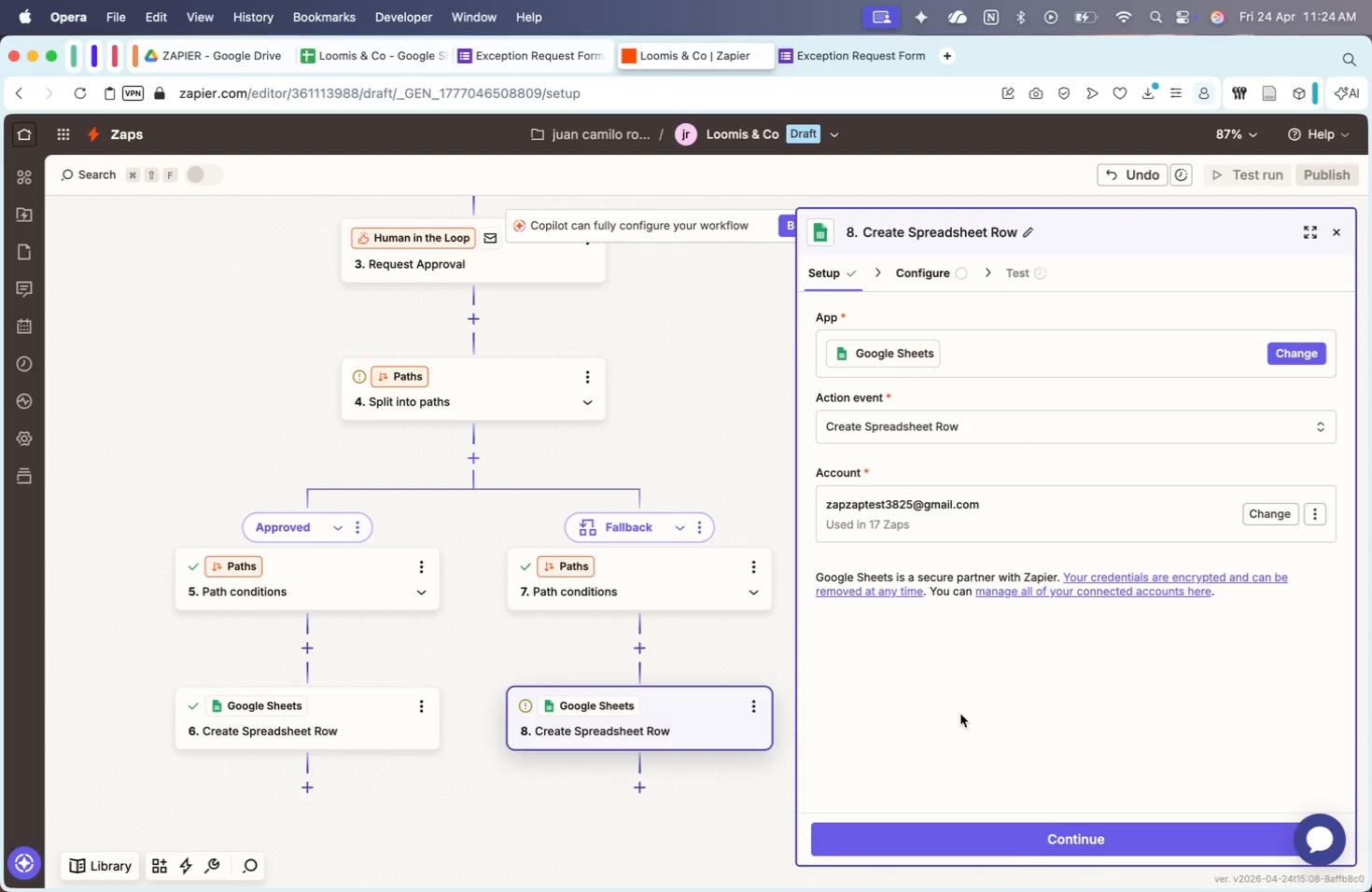 
left_click([916, 847])
 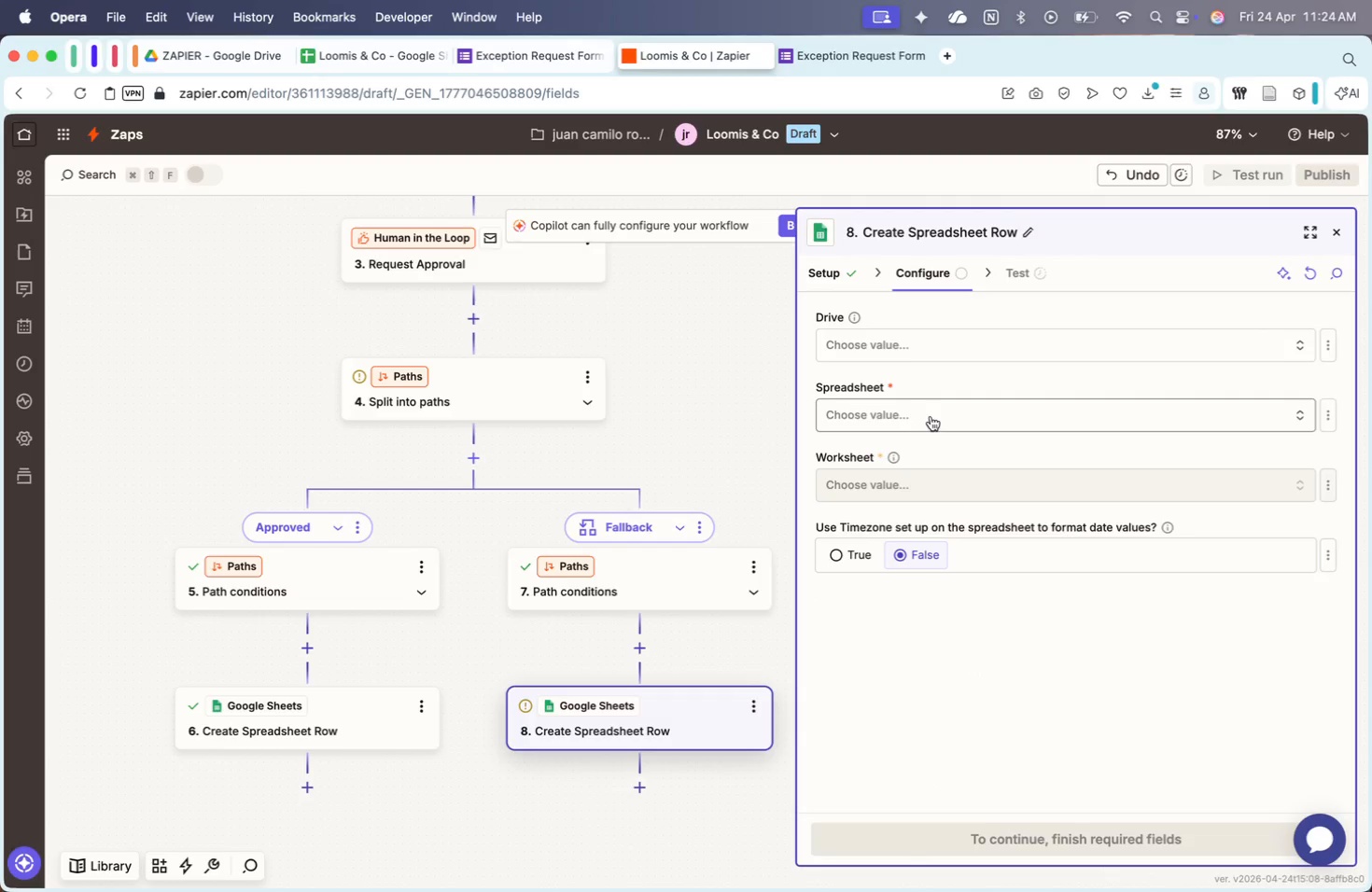 
left_click([910, 426])
 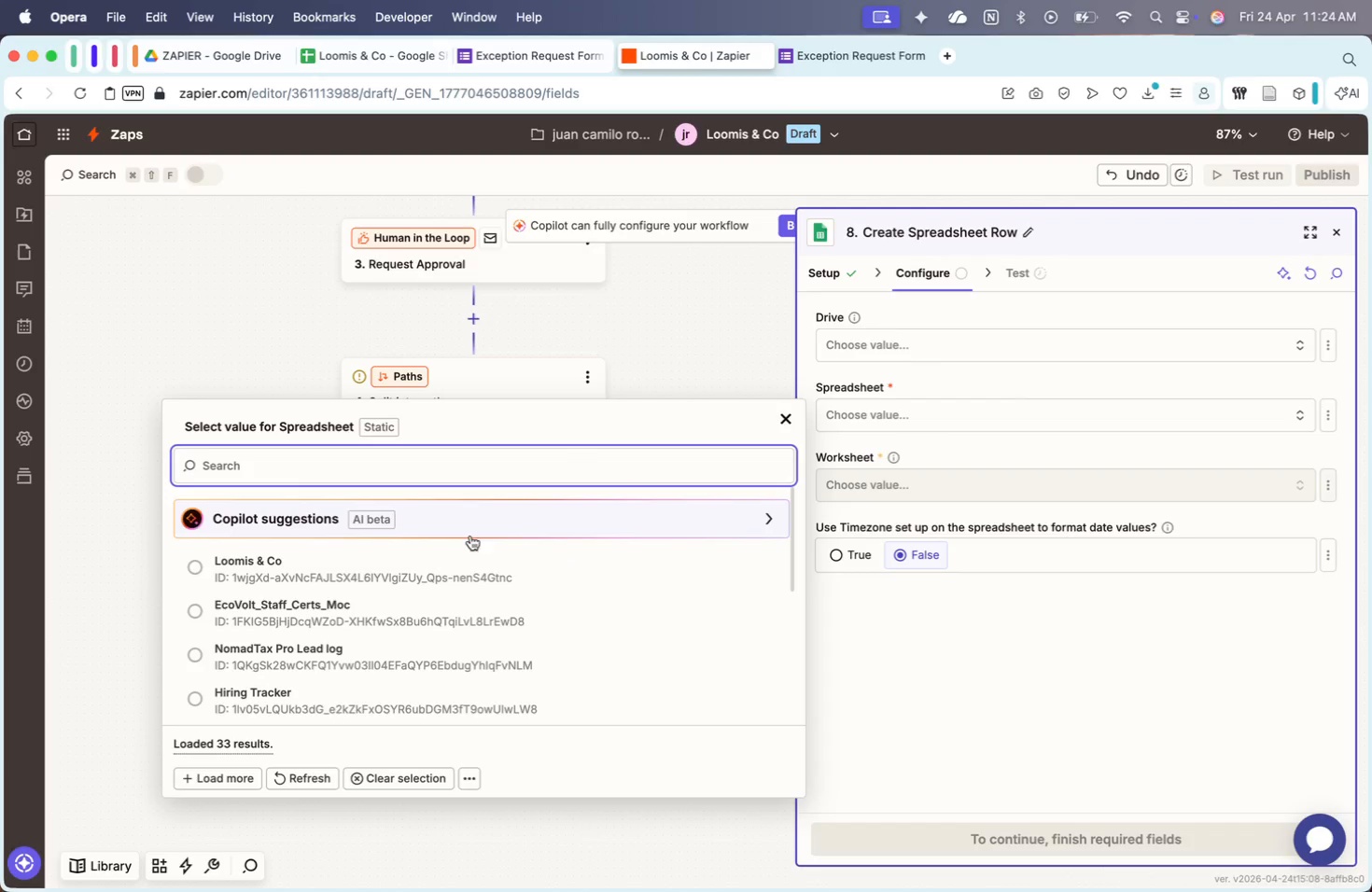 
left_click([456, 566])
 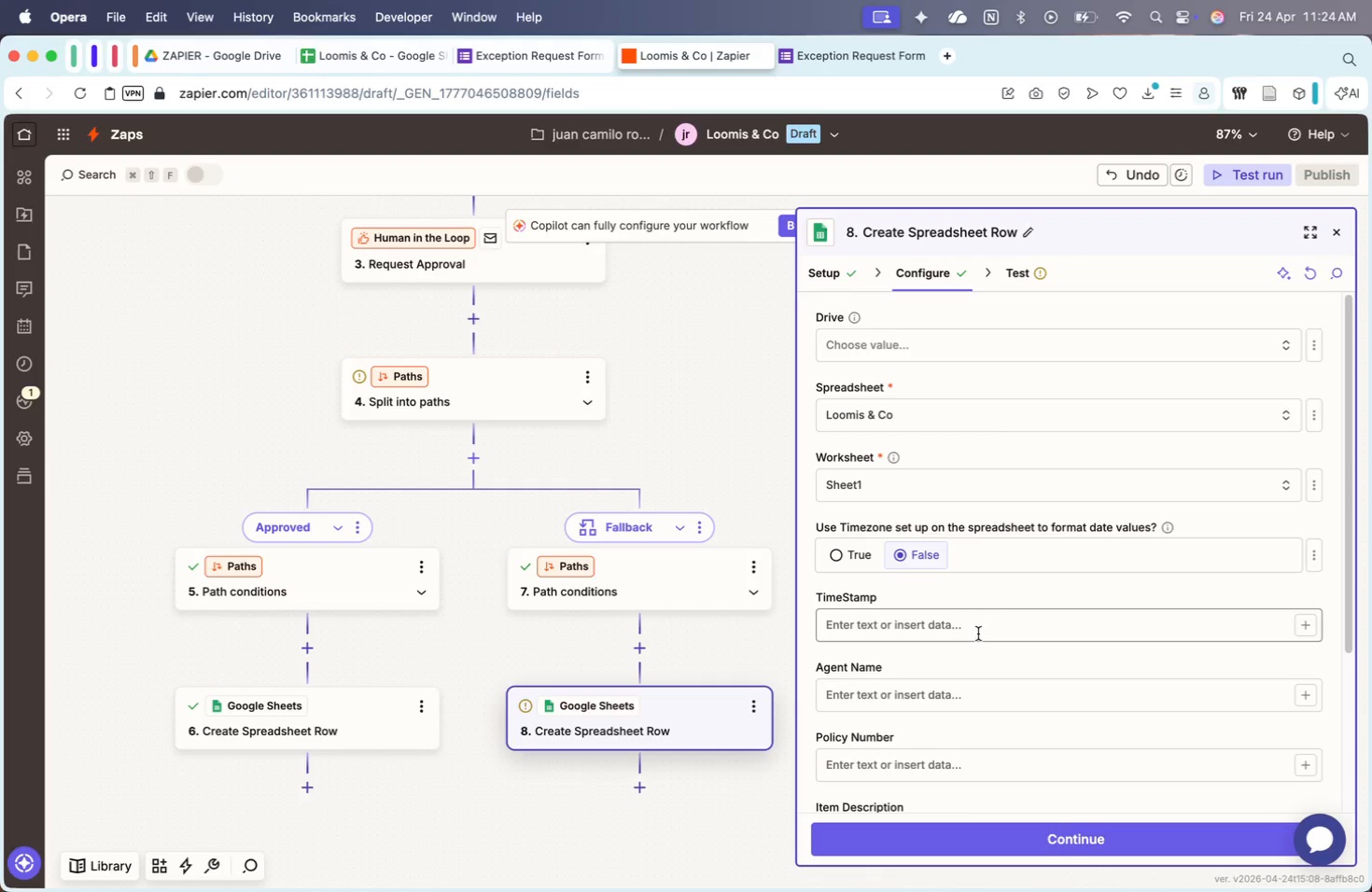 
wait(57.02)
 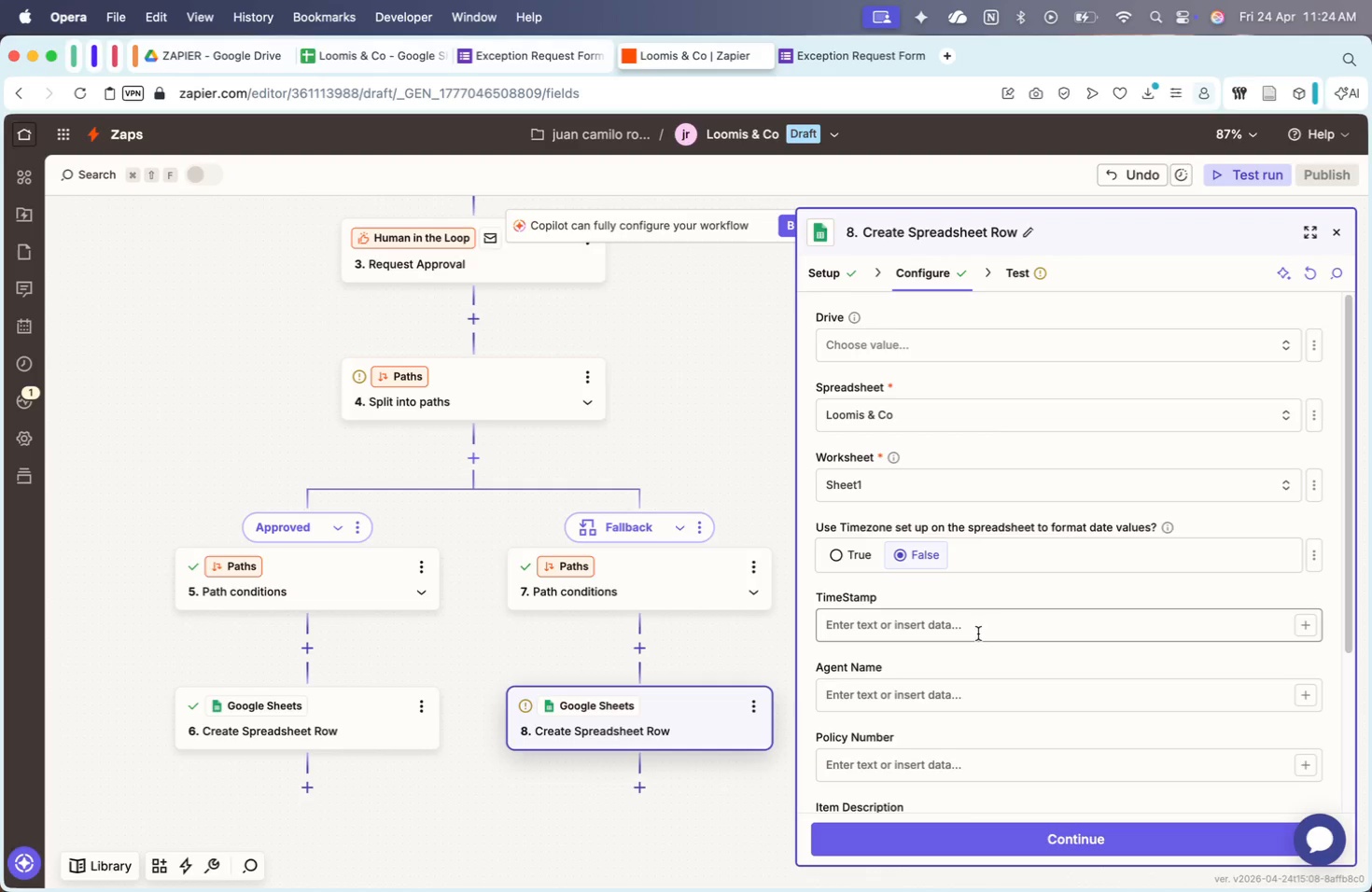 
key(Slash)
 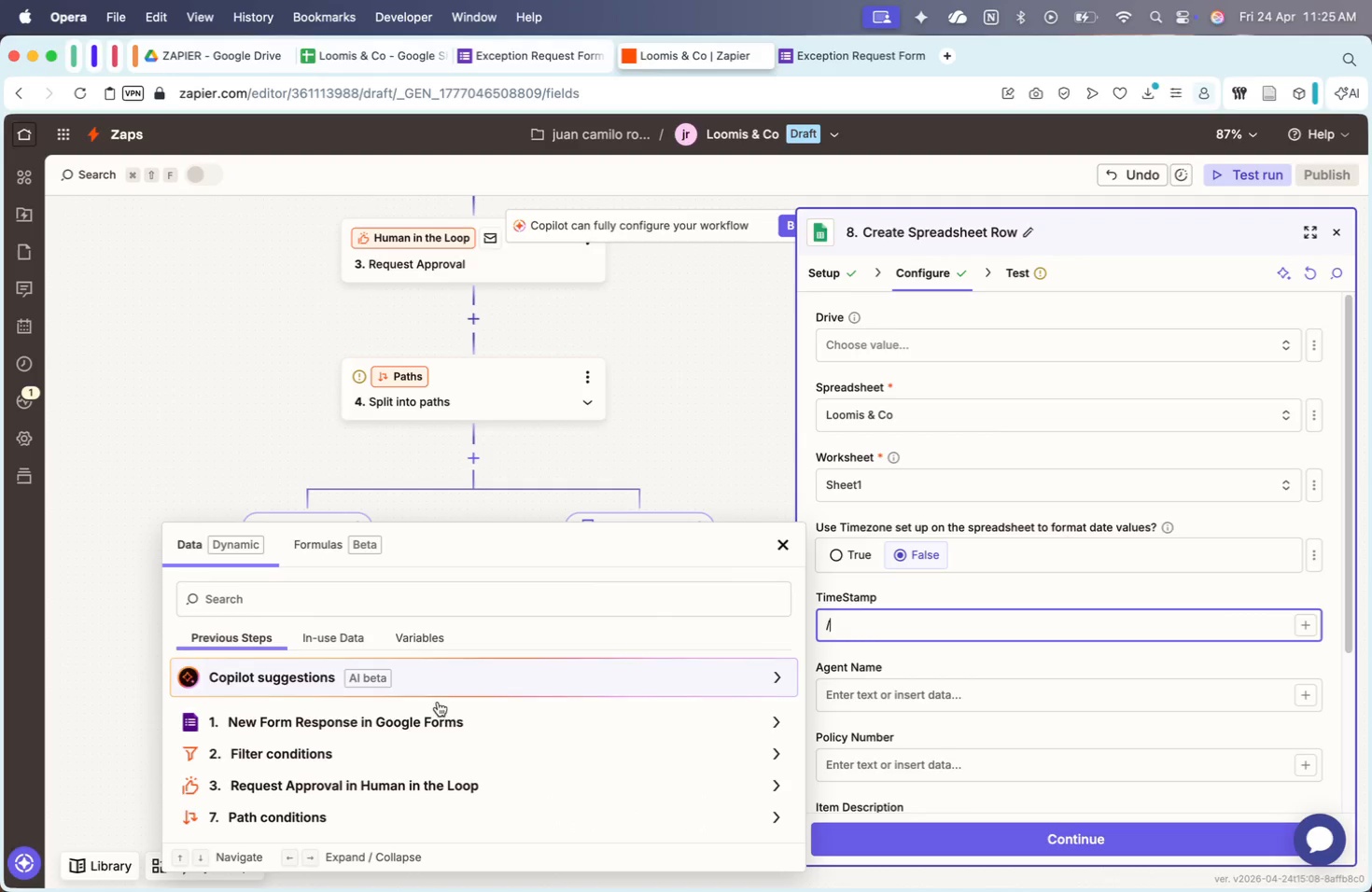 
left_click([442, 718])
 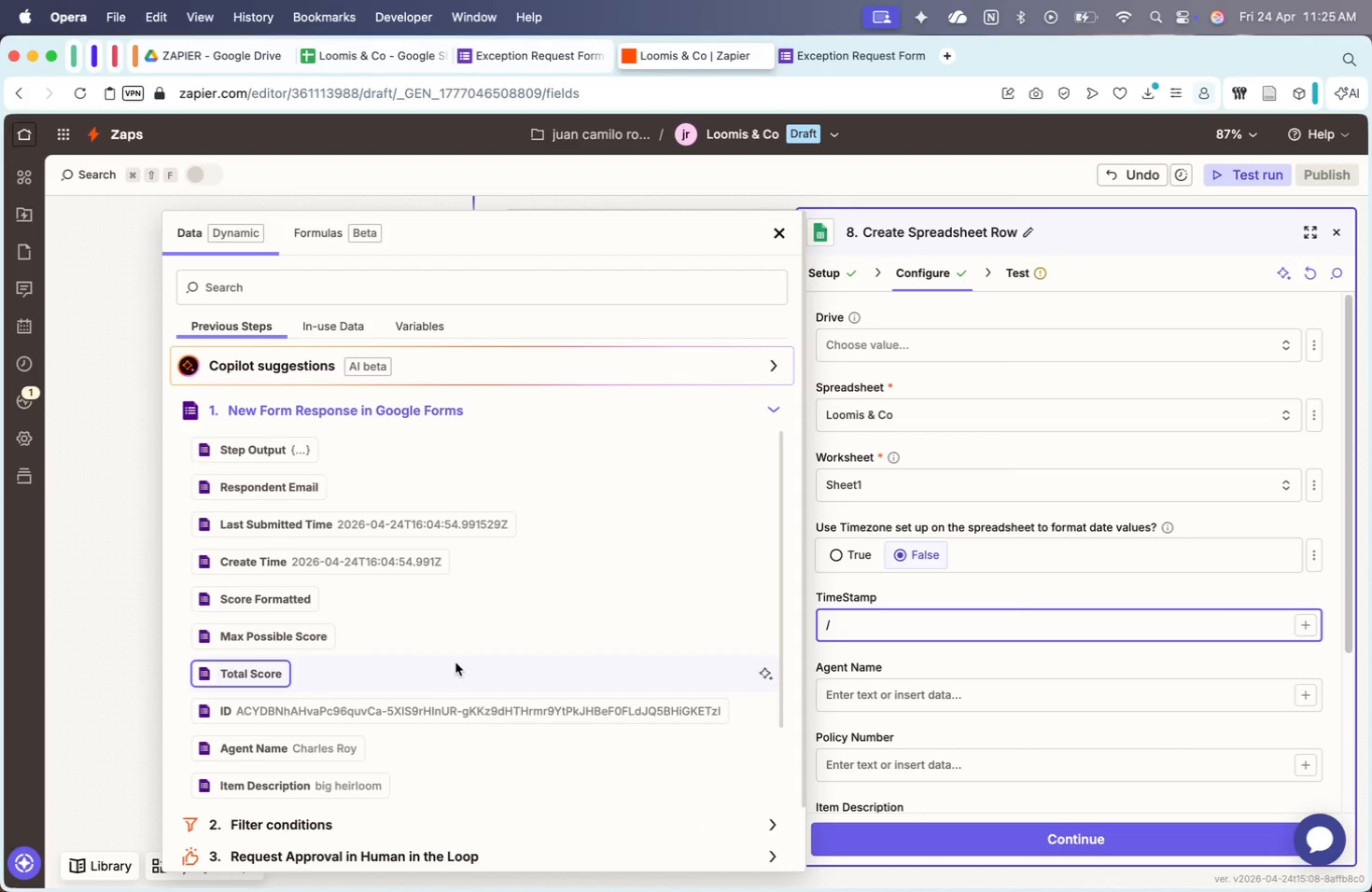 
scroll: coordinate [455, 662], scroll_direction: down, amount: 5.0
 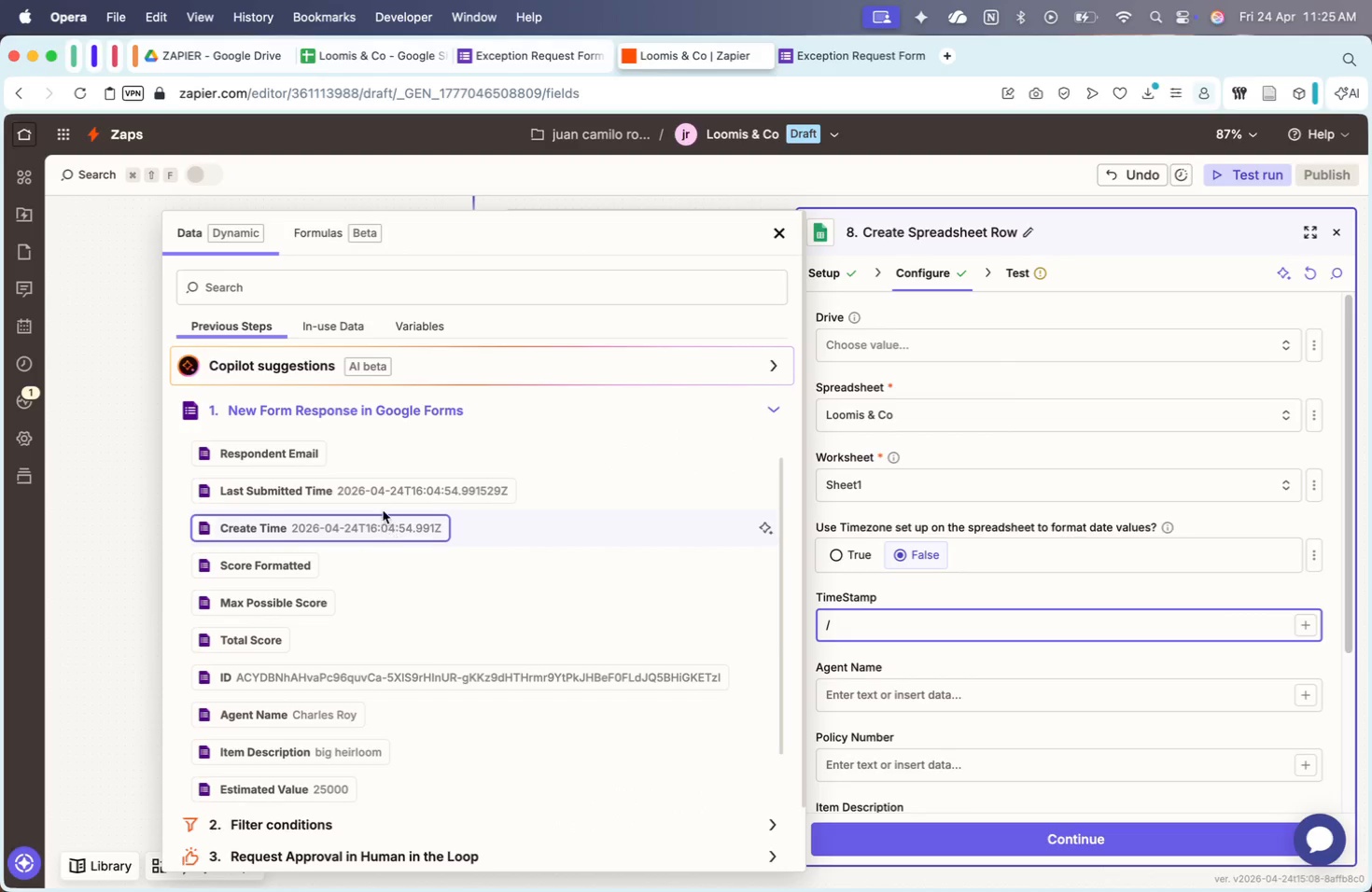 
left_click([380, 503])
 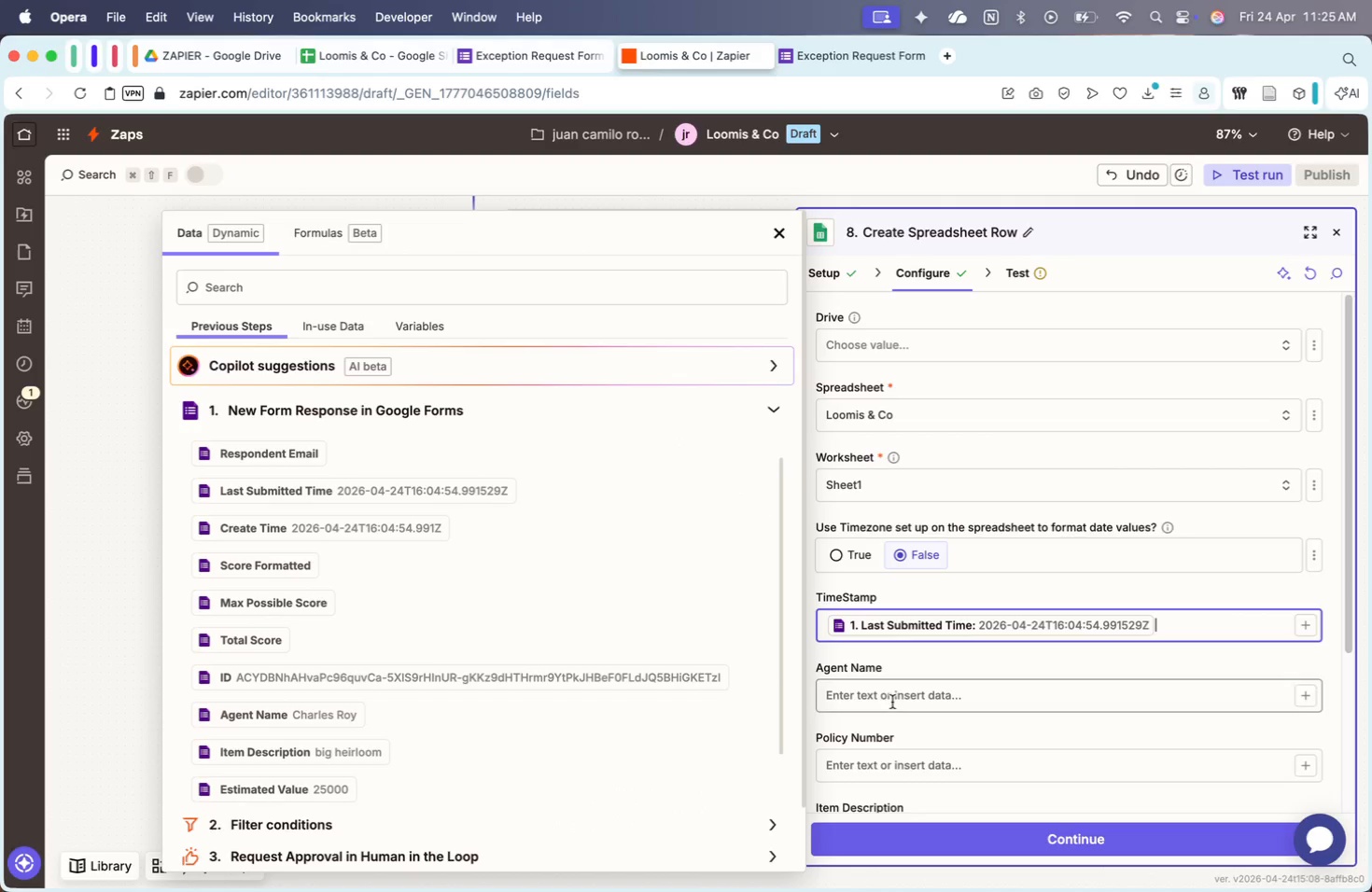 
left_click([897, 709])
 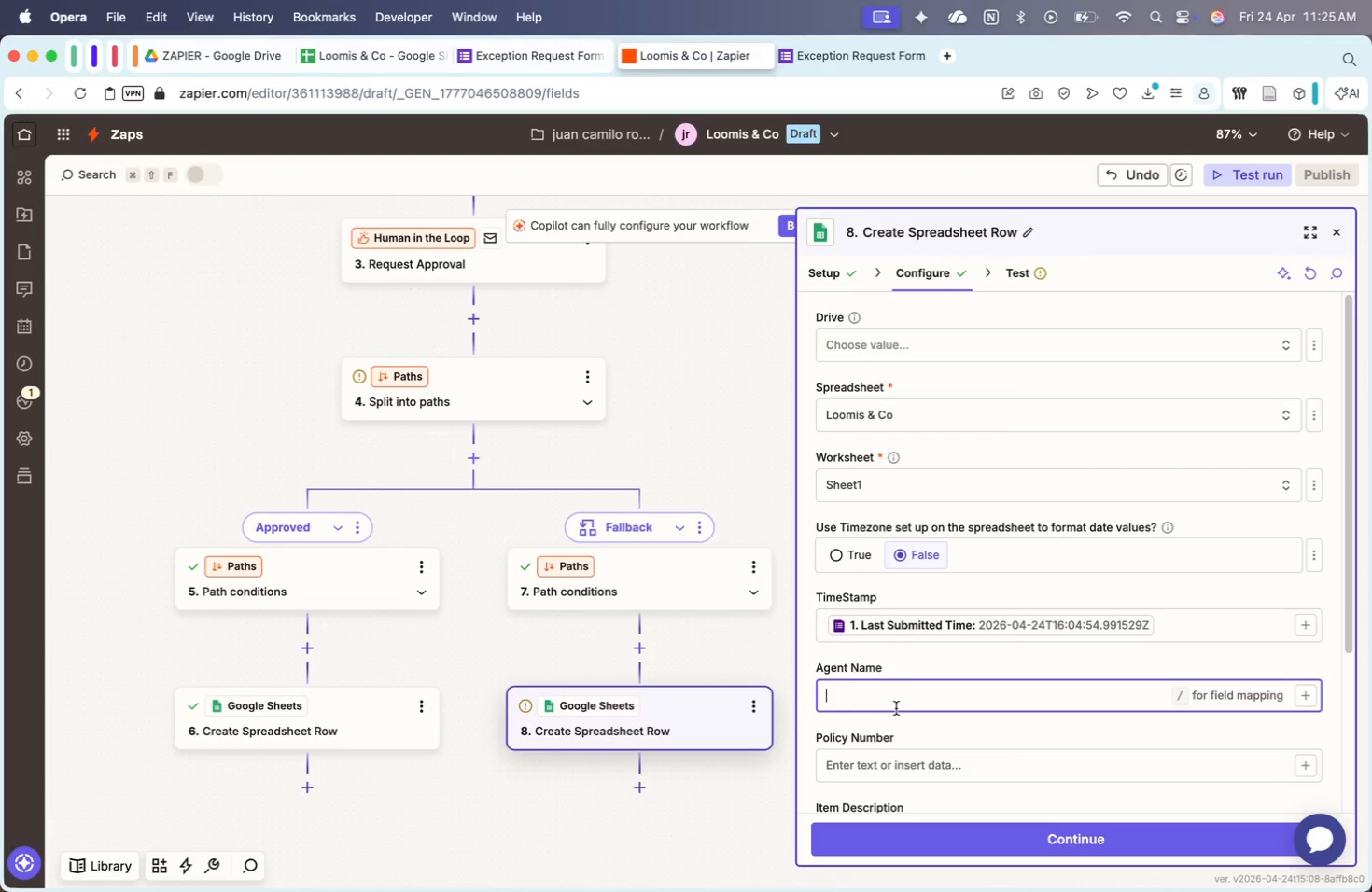 
key(Slash)
 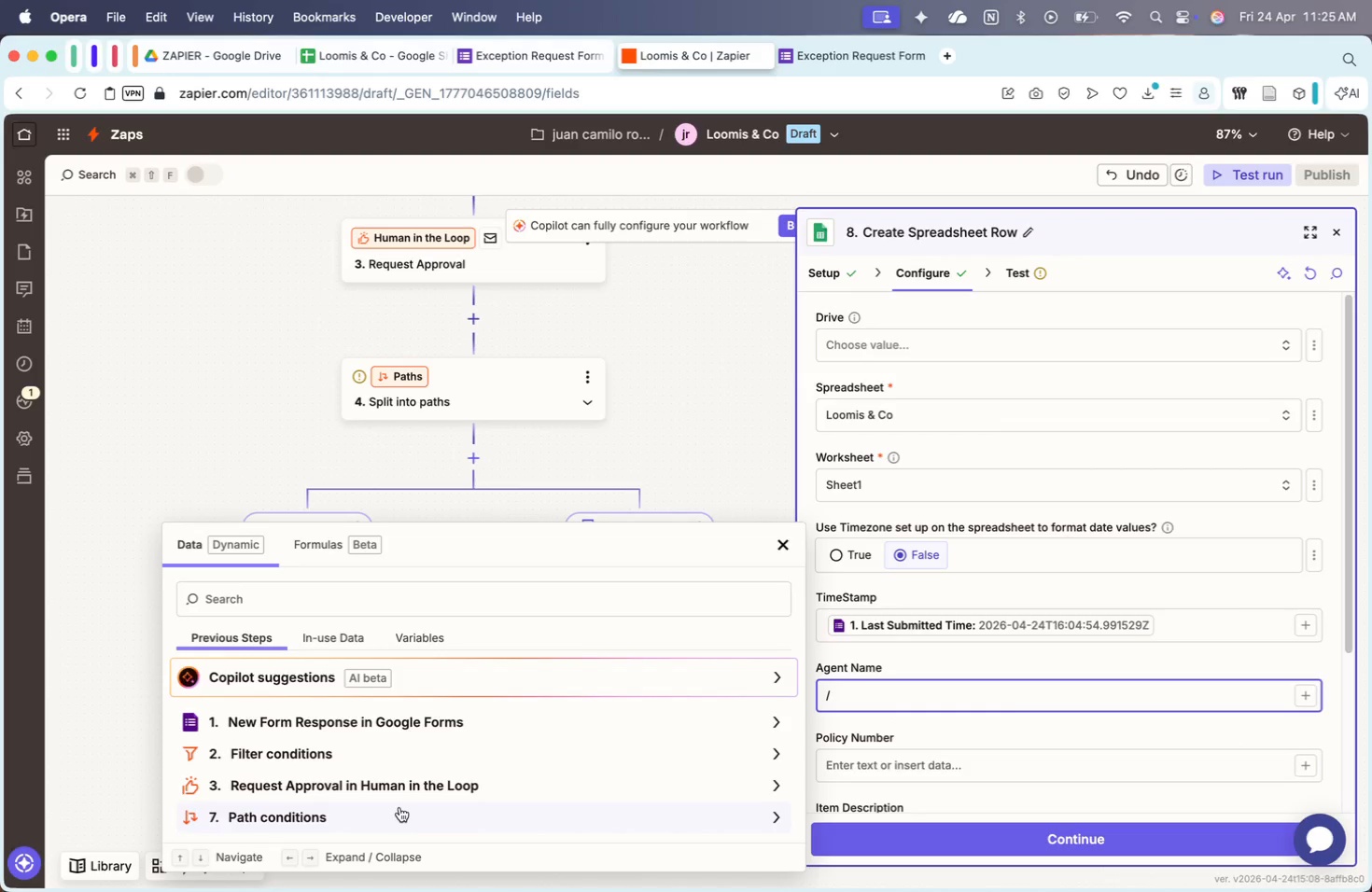 
left_click([400, 728])
 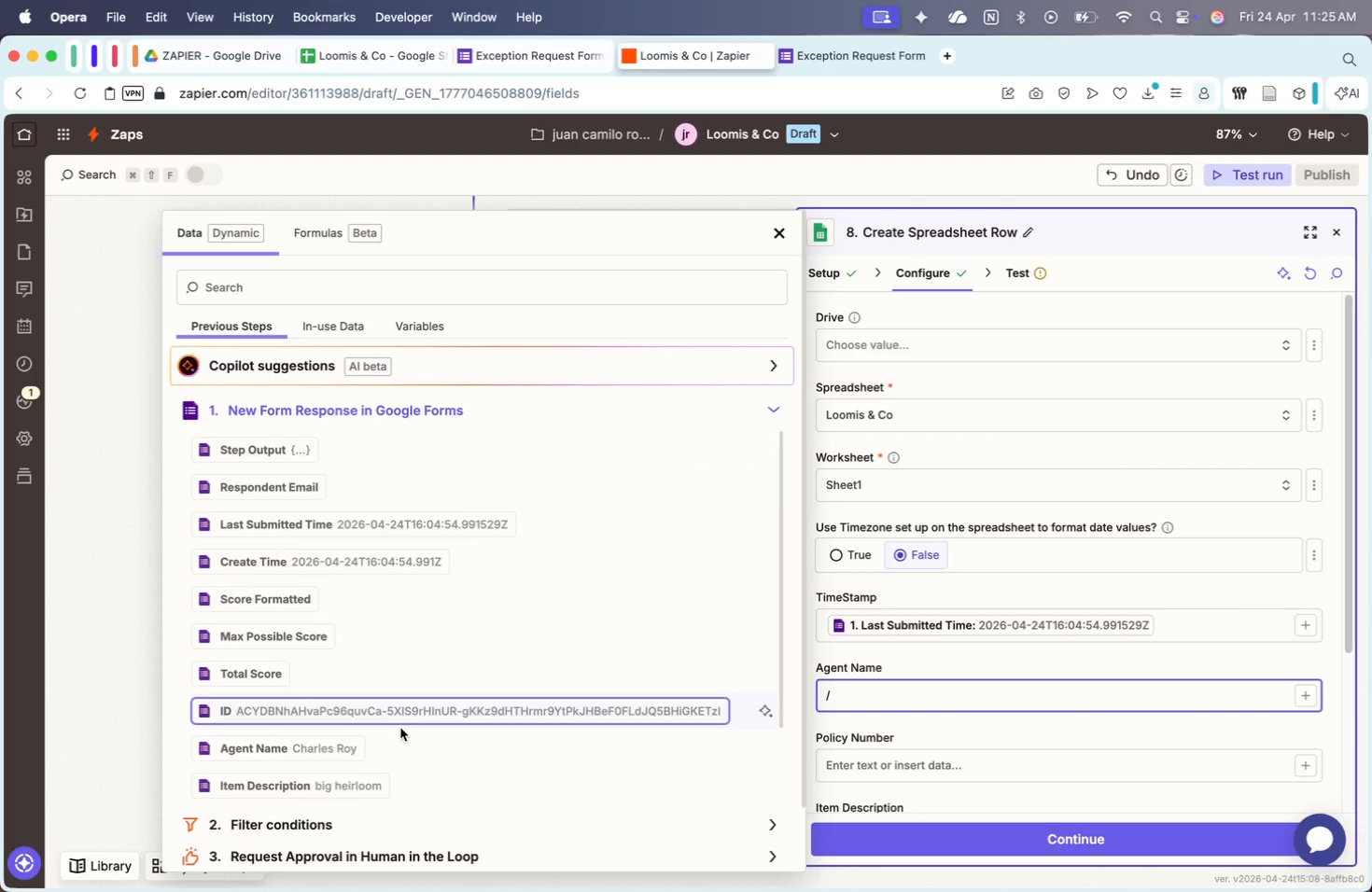 
scroll: coordinate [400, 728], scroll_direction: down, amount: 121.0
 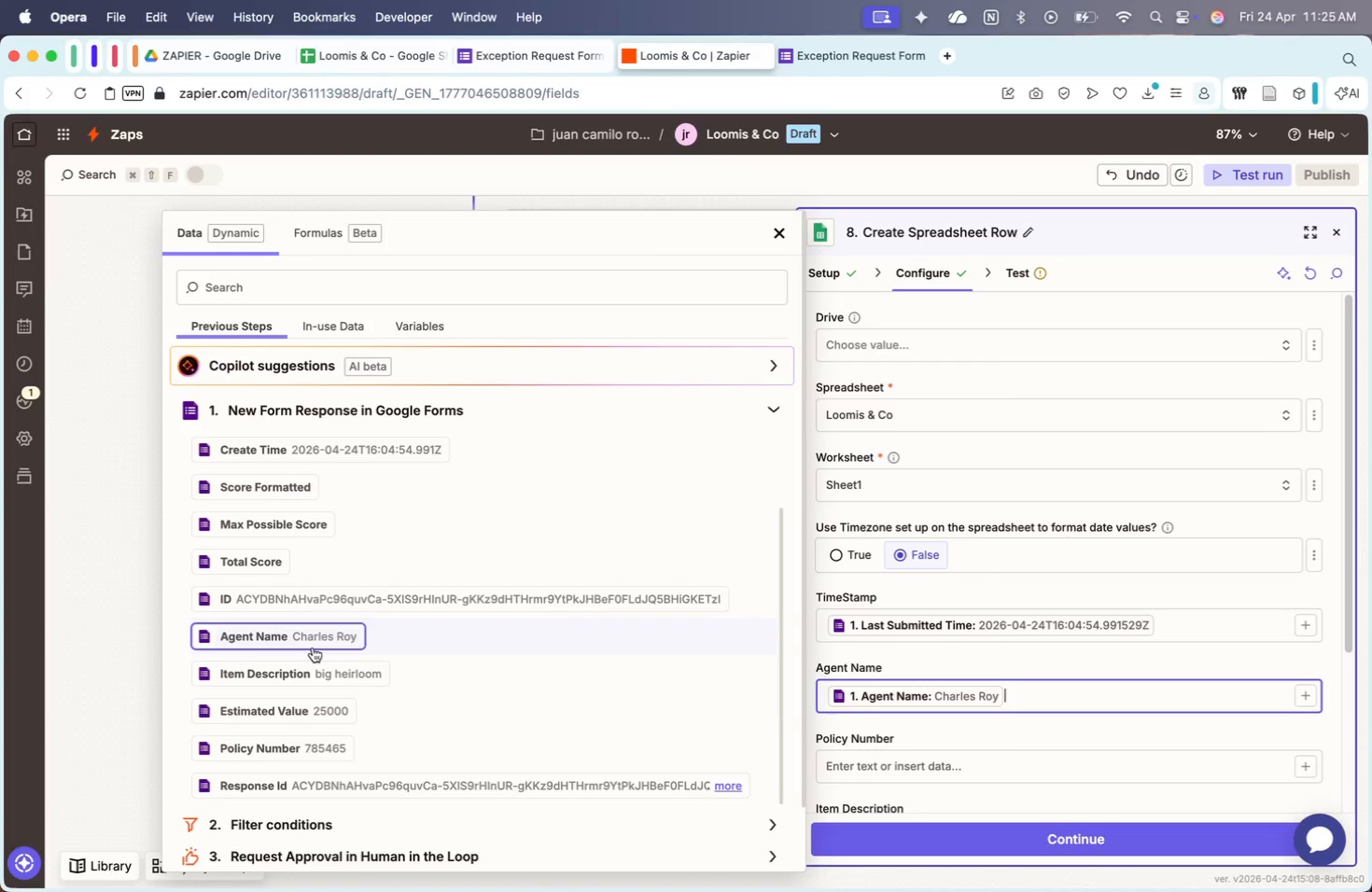 
left_click([890, 767])
 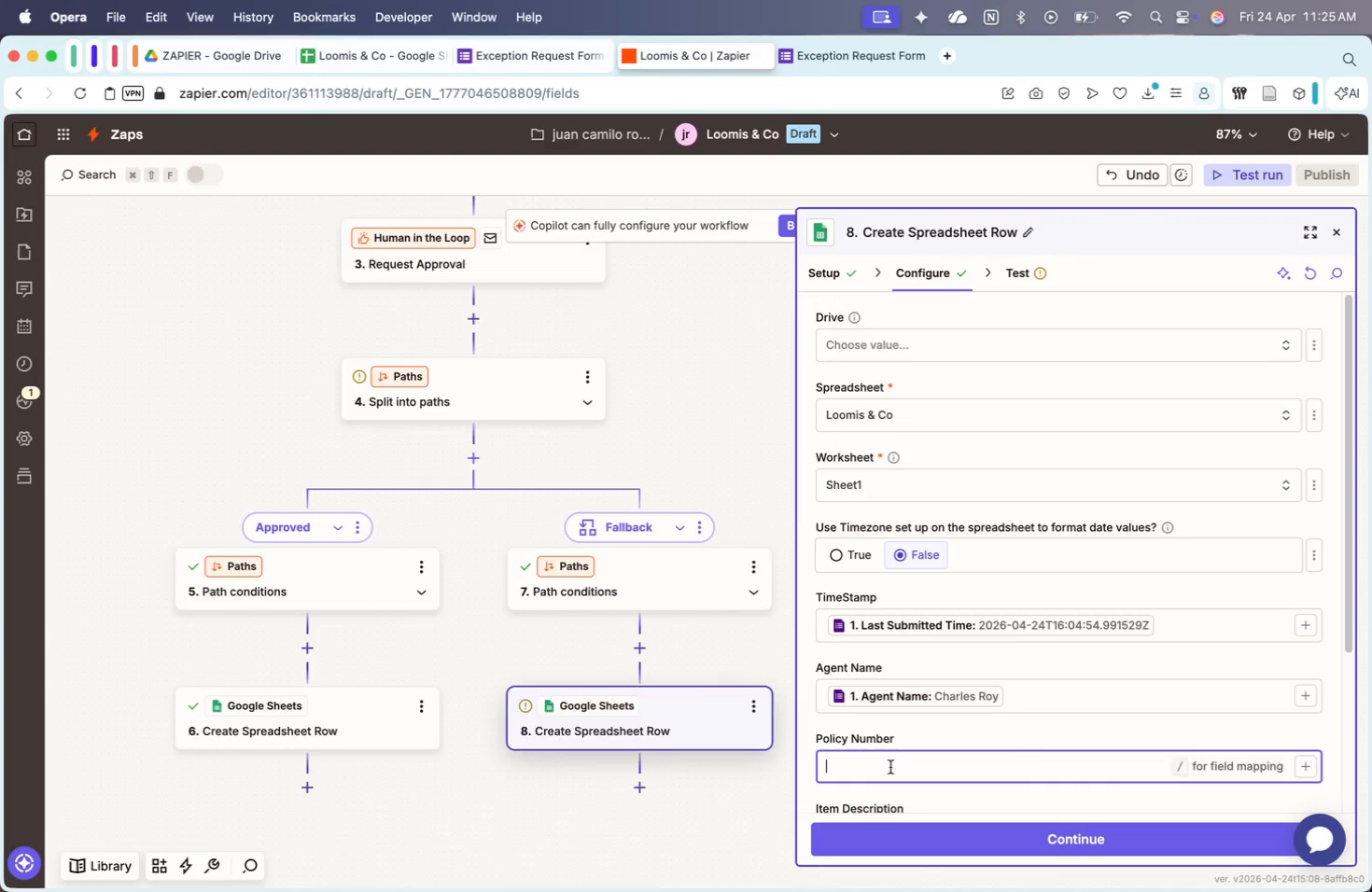 
key(Slash)
 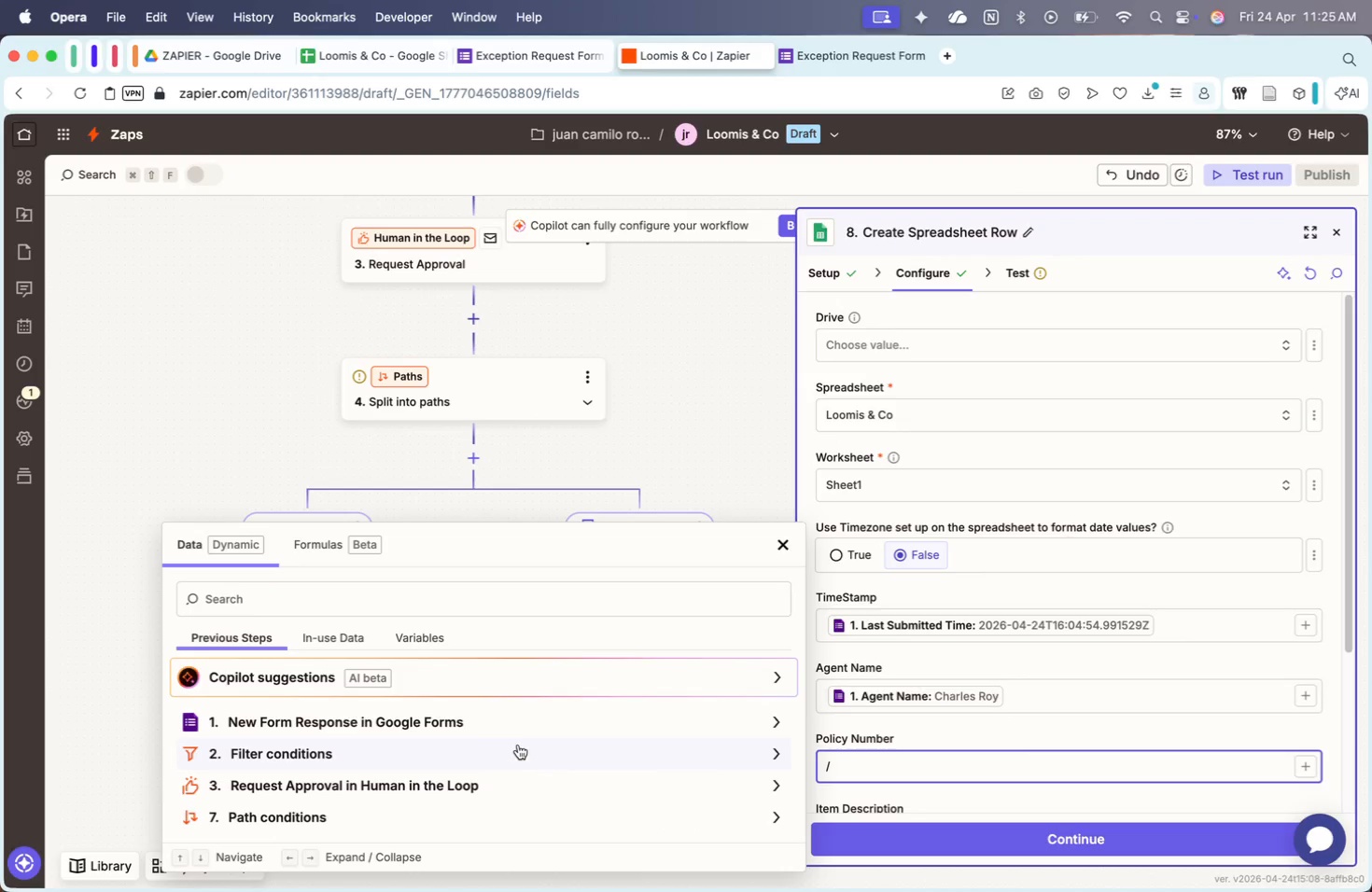 
left_click([515, 727])
 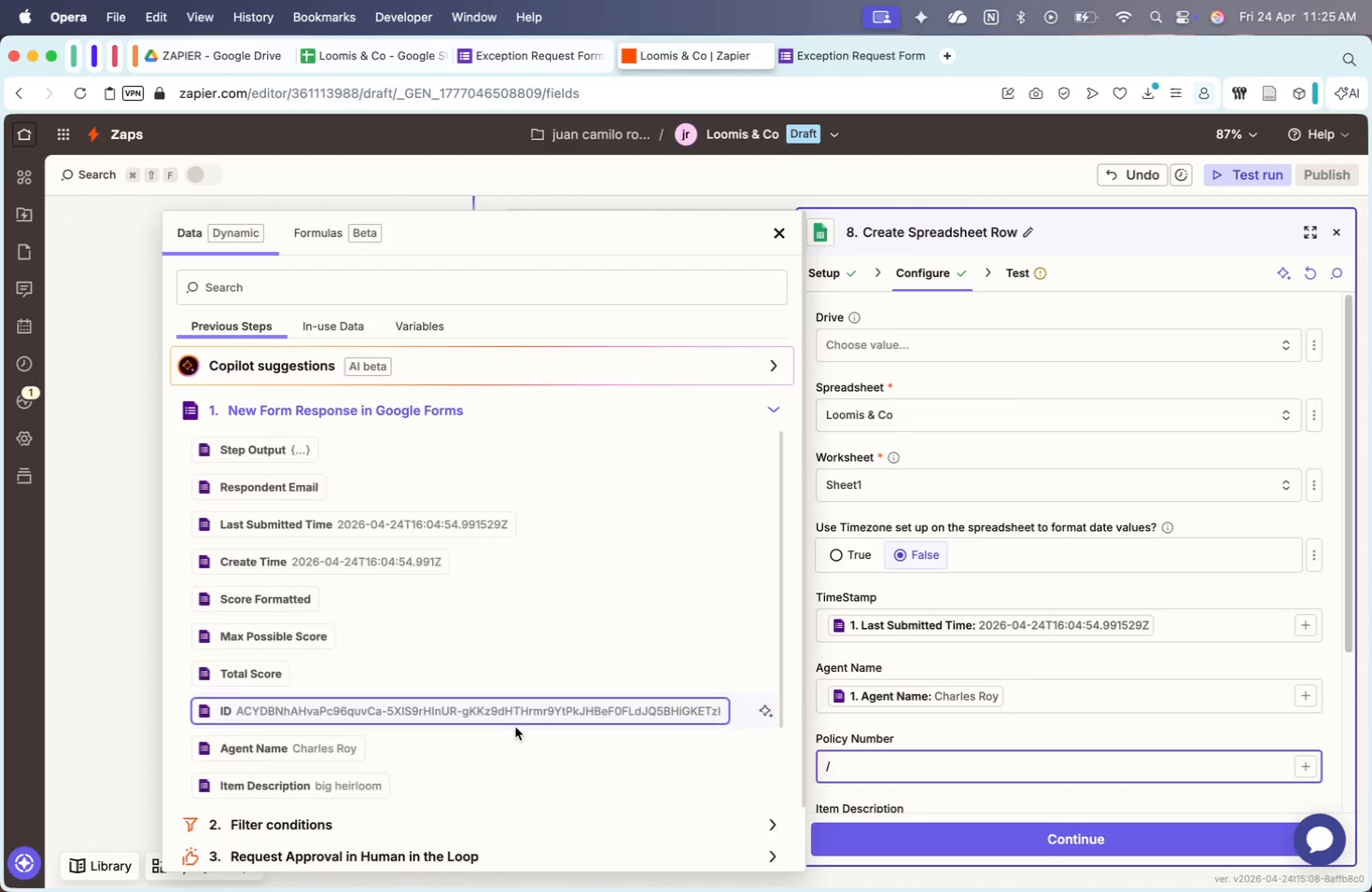 
scroll: coordinate [515, 727], scroll_direction: down, amount: 63.0
 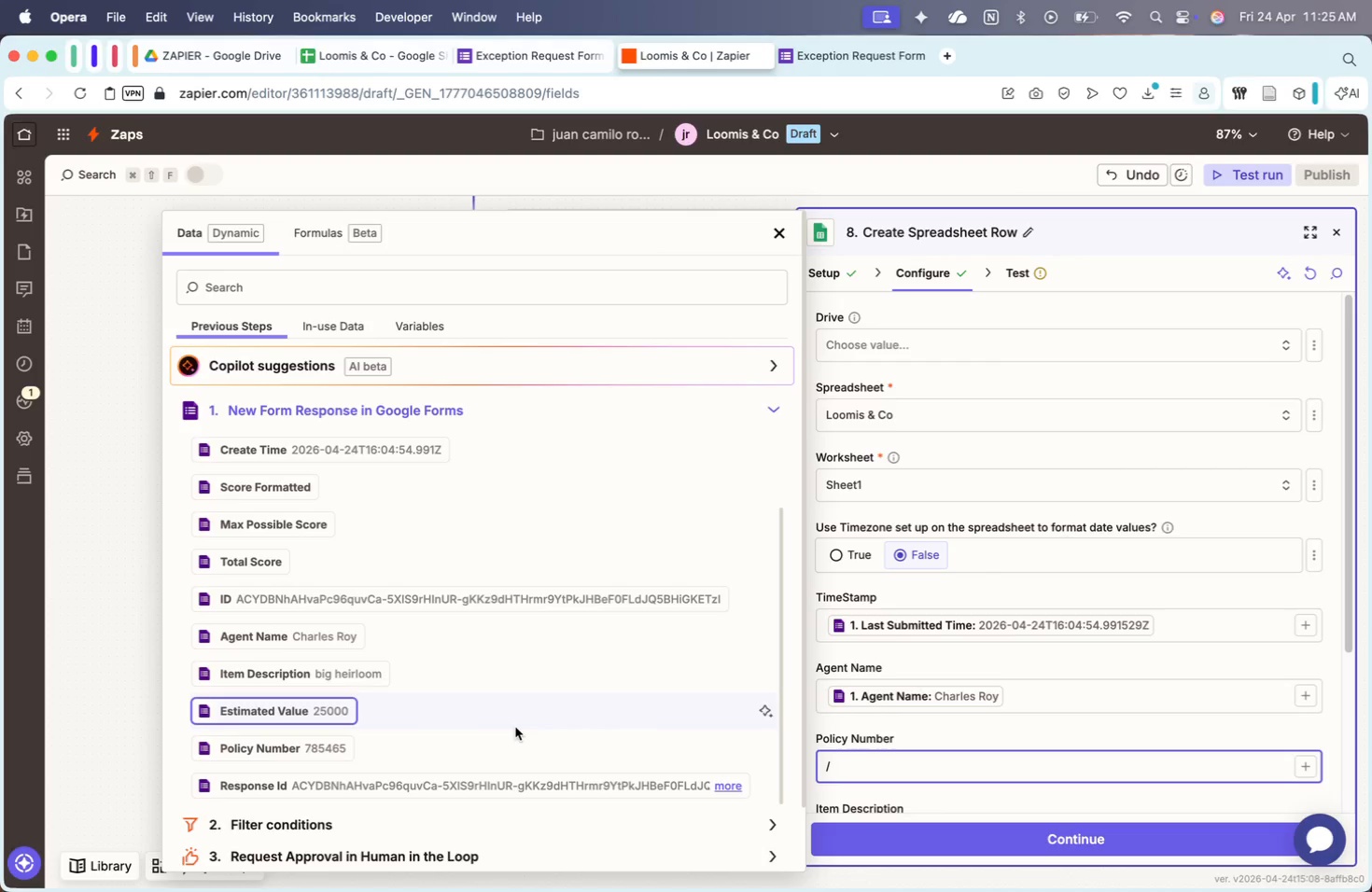 
wait(13.9)
 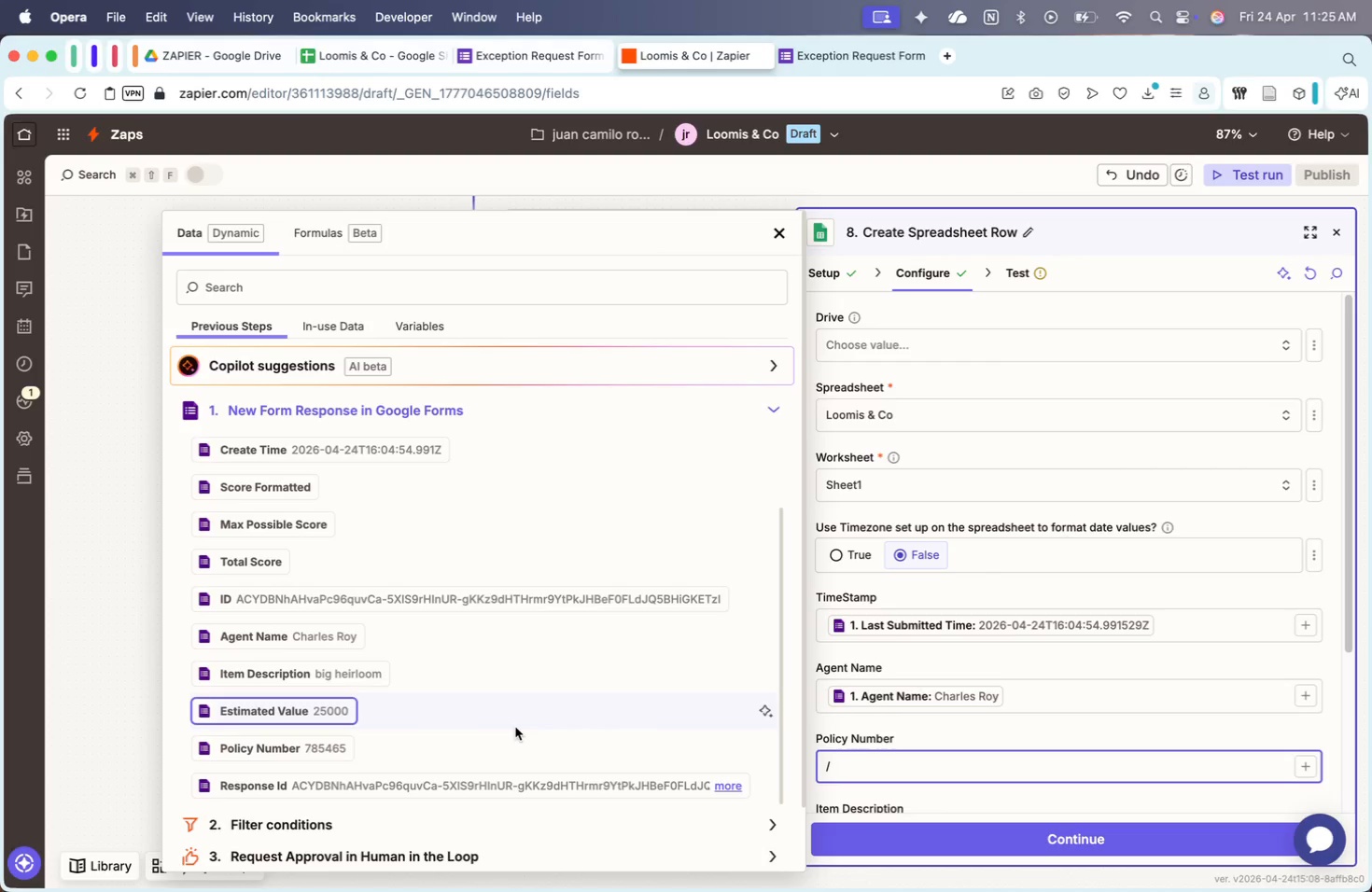 
left_click([337, 745])
 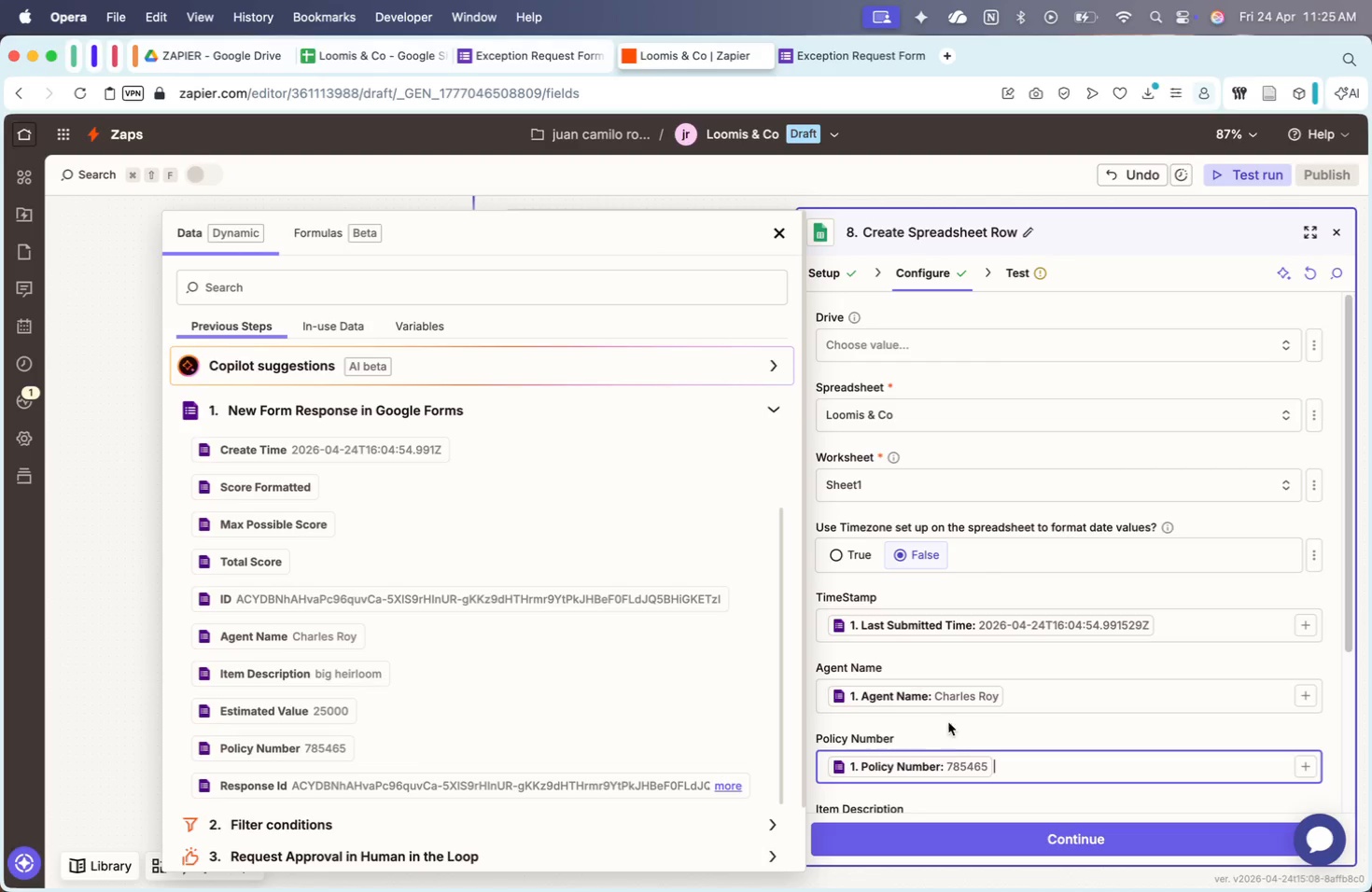 
left_click([883, 647])
 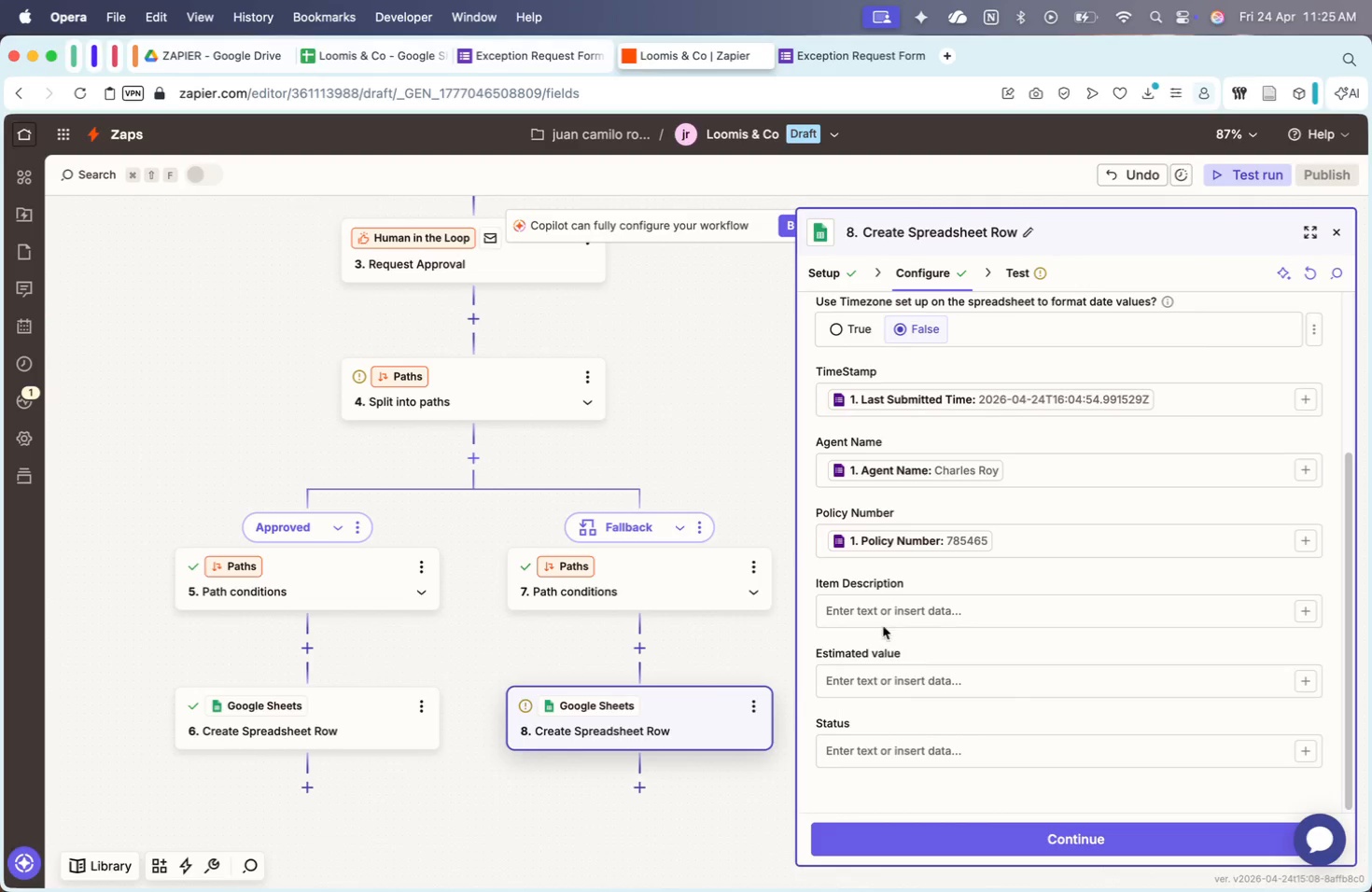 
scroll: coordinate [952, 690], scroll_direction: down, amount: 20.0
 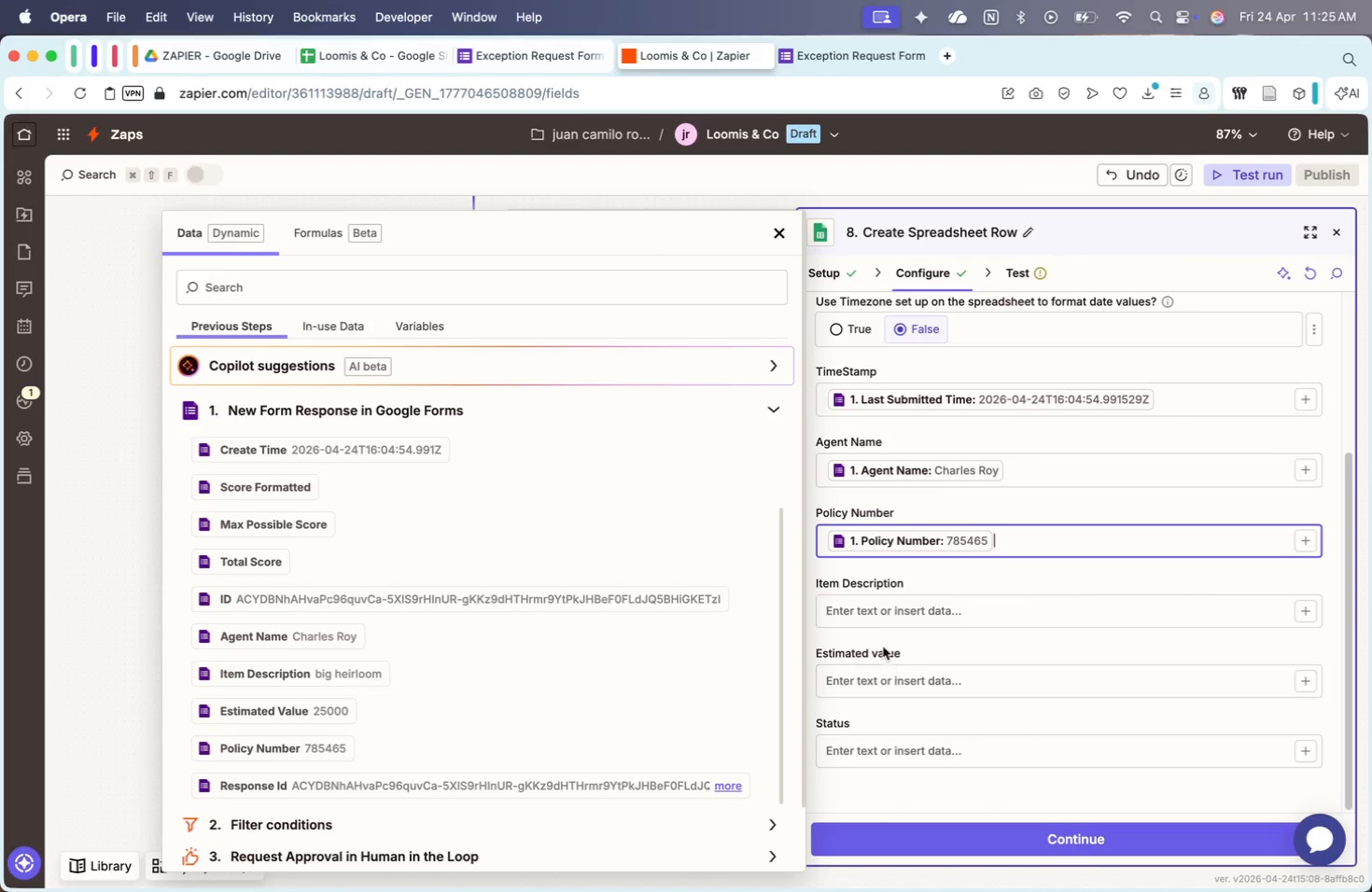 
double_click([883, 620])
 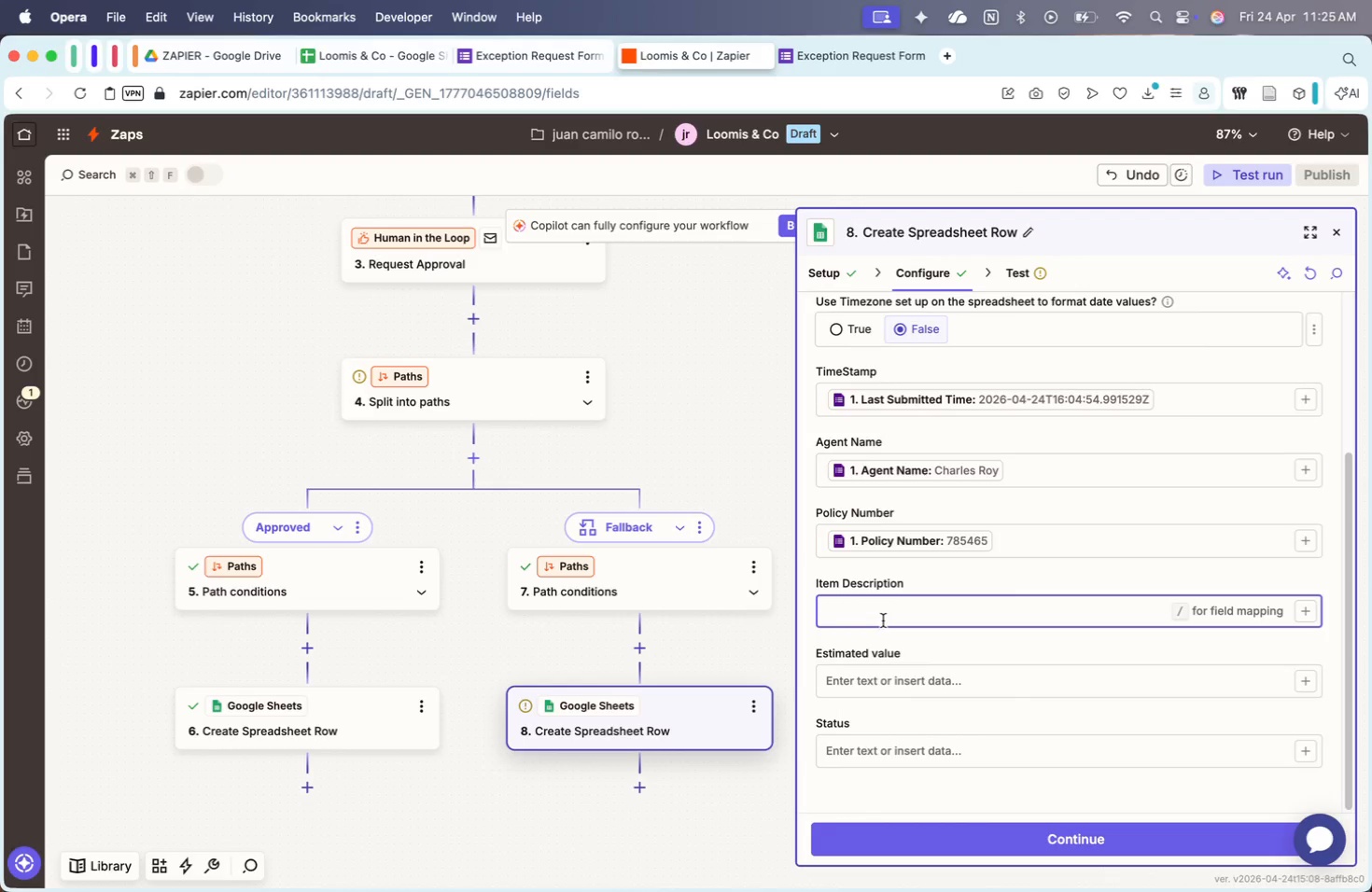 
key(Slash)
 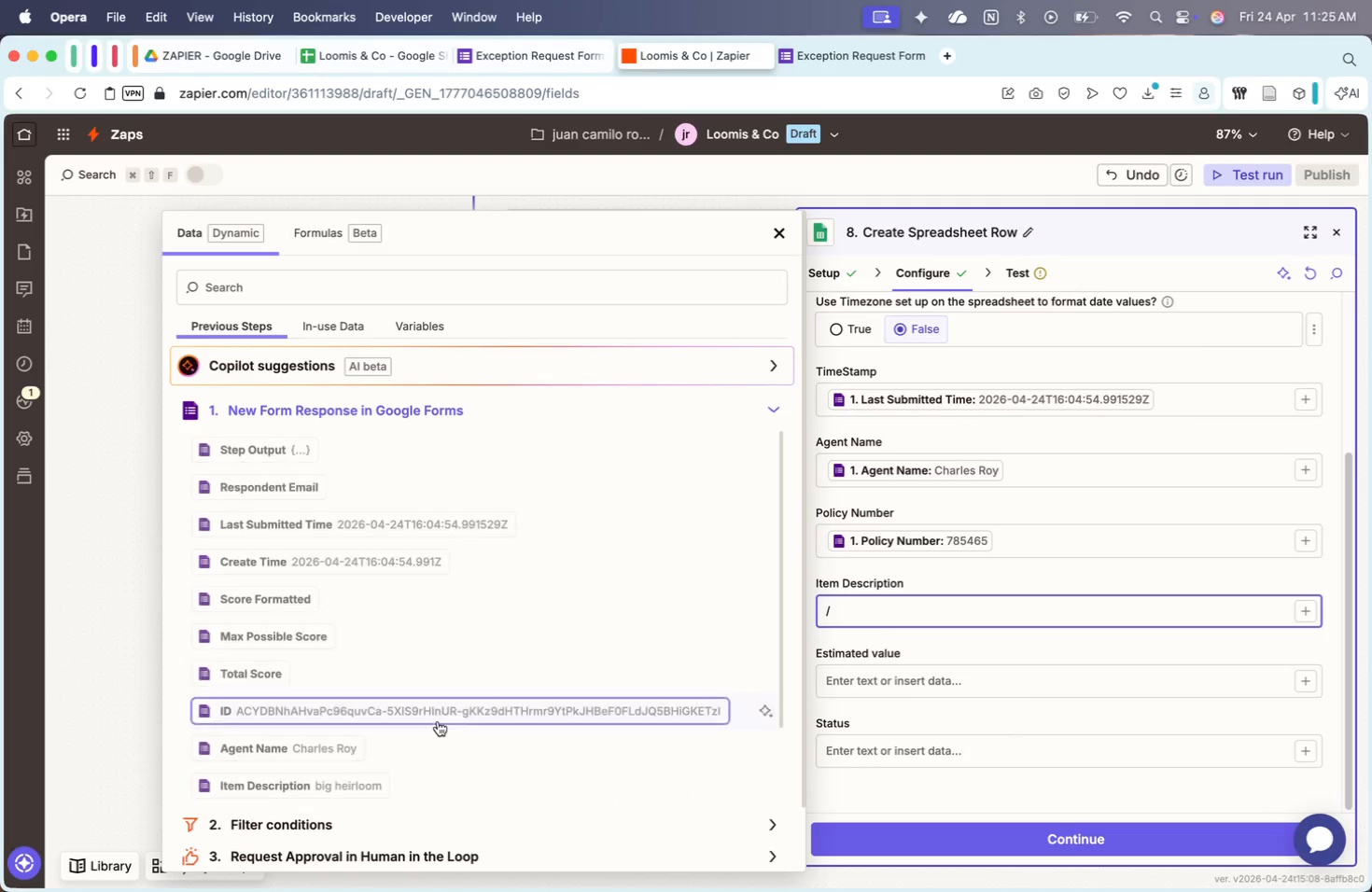 
scroll: coordinate [455, 650], scroll_direction: down, amount: 29.0
 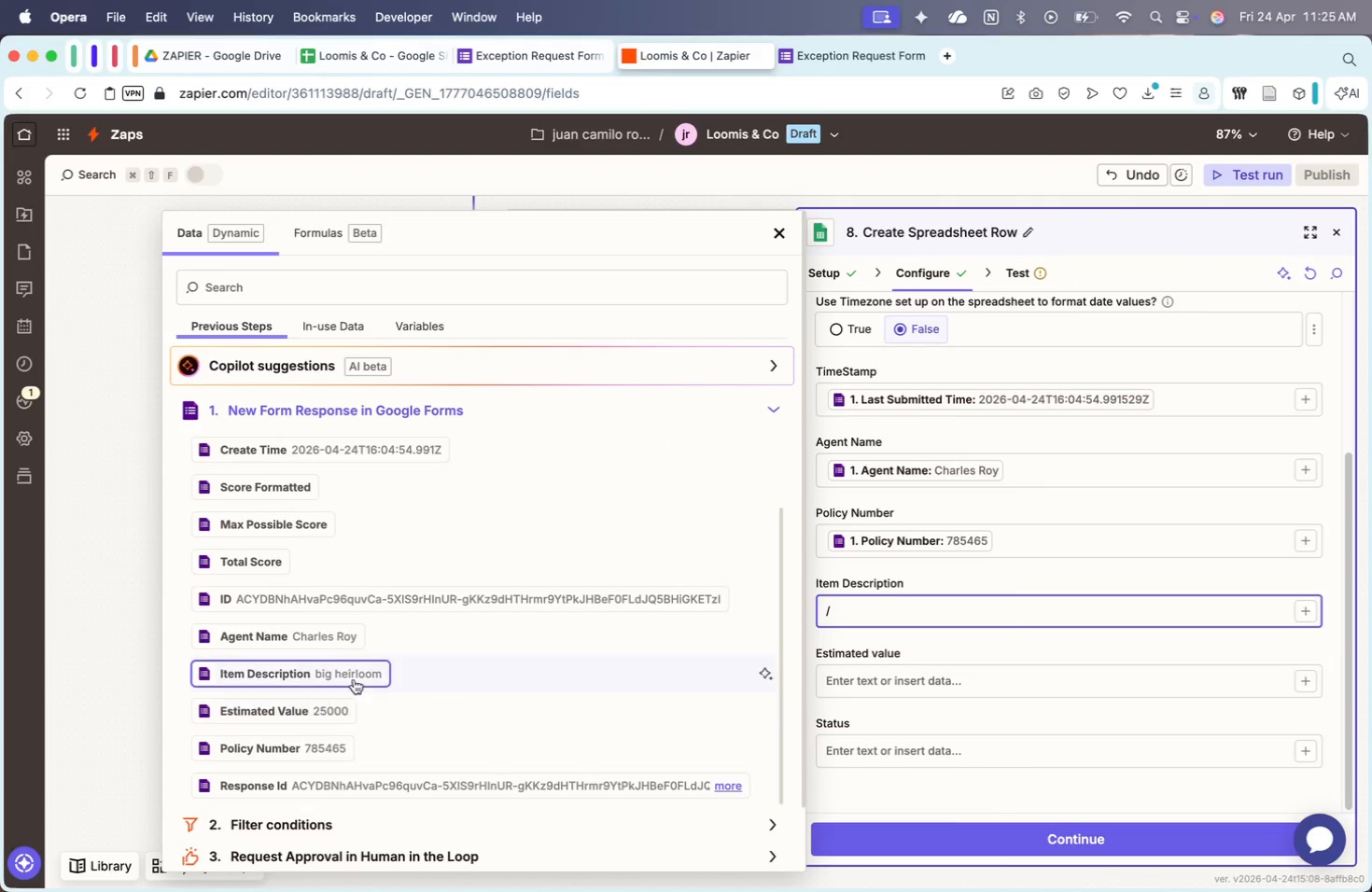 
left_click([364, 675])
 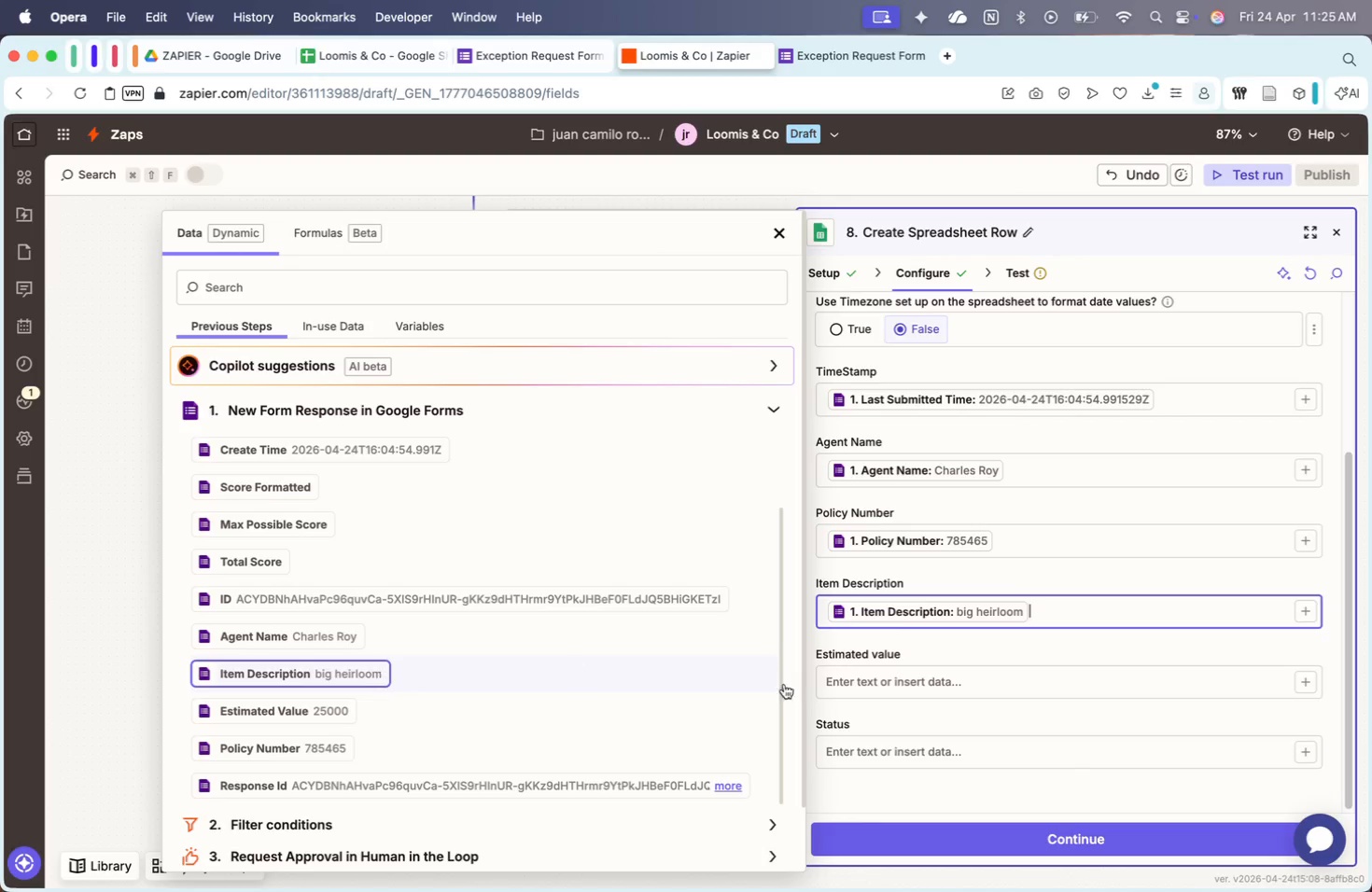 
left_click([840, 688])
 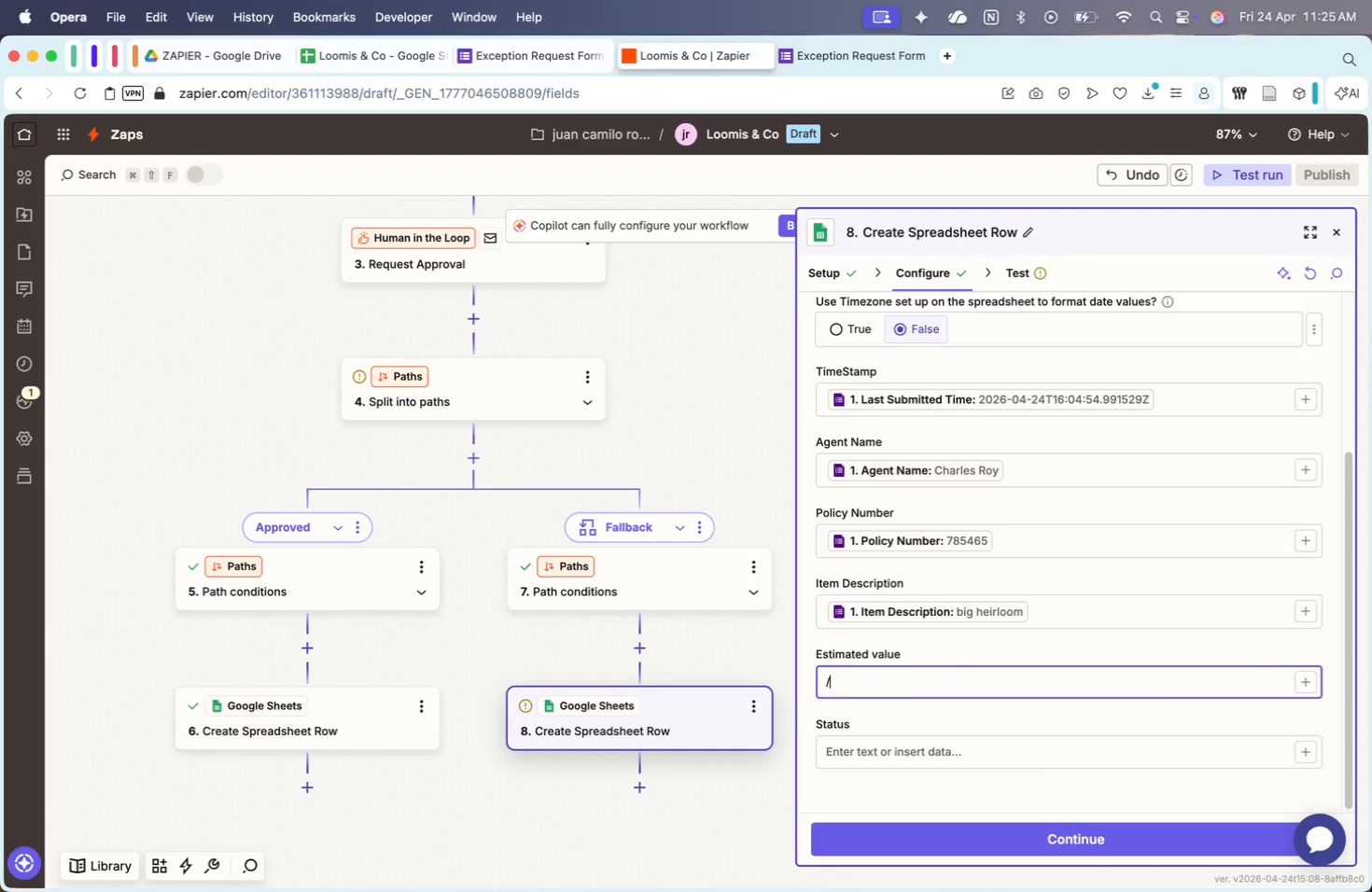 
key(Slash)
 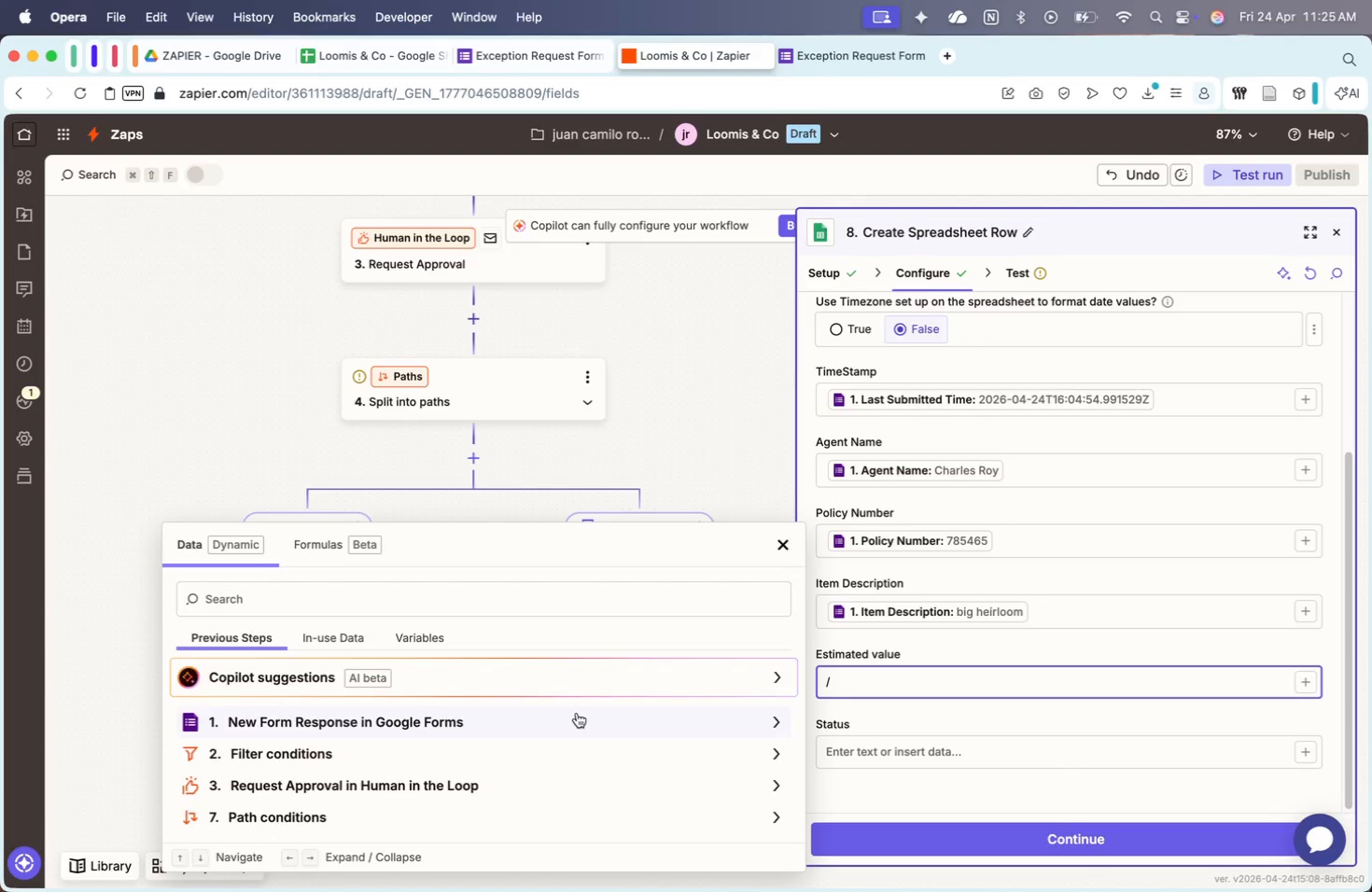 
scroll: coordinate [577, 713], scroll_direction: down, amount: 52.0
 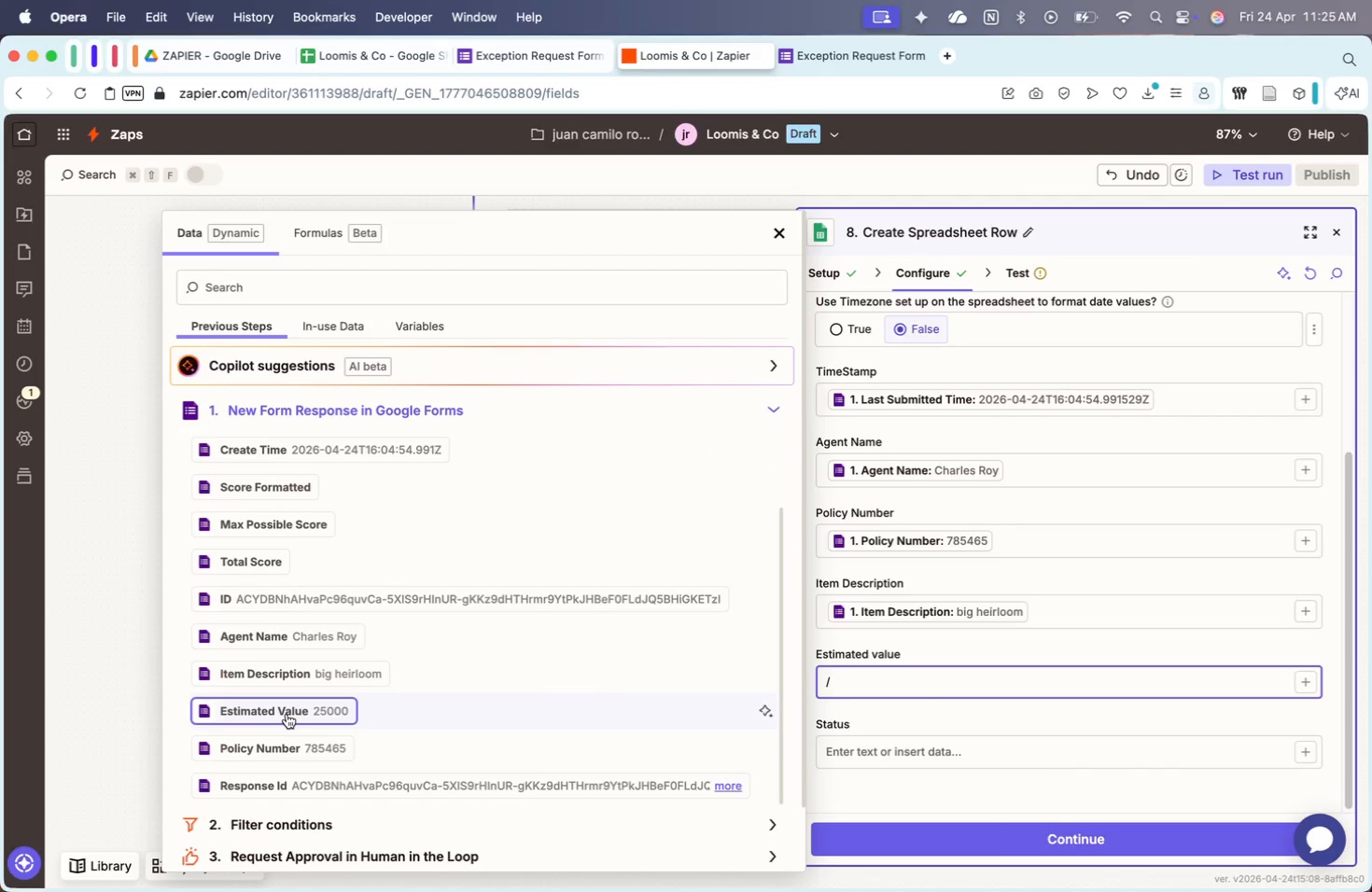 
left_click([315, 720])
 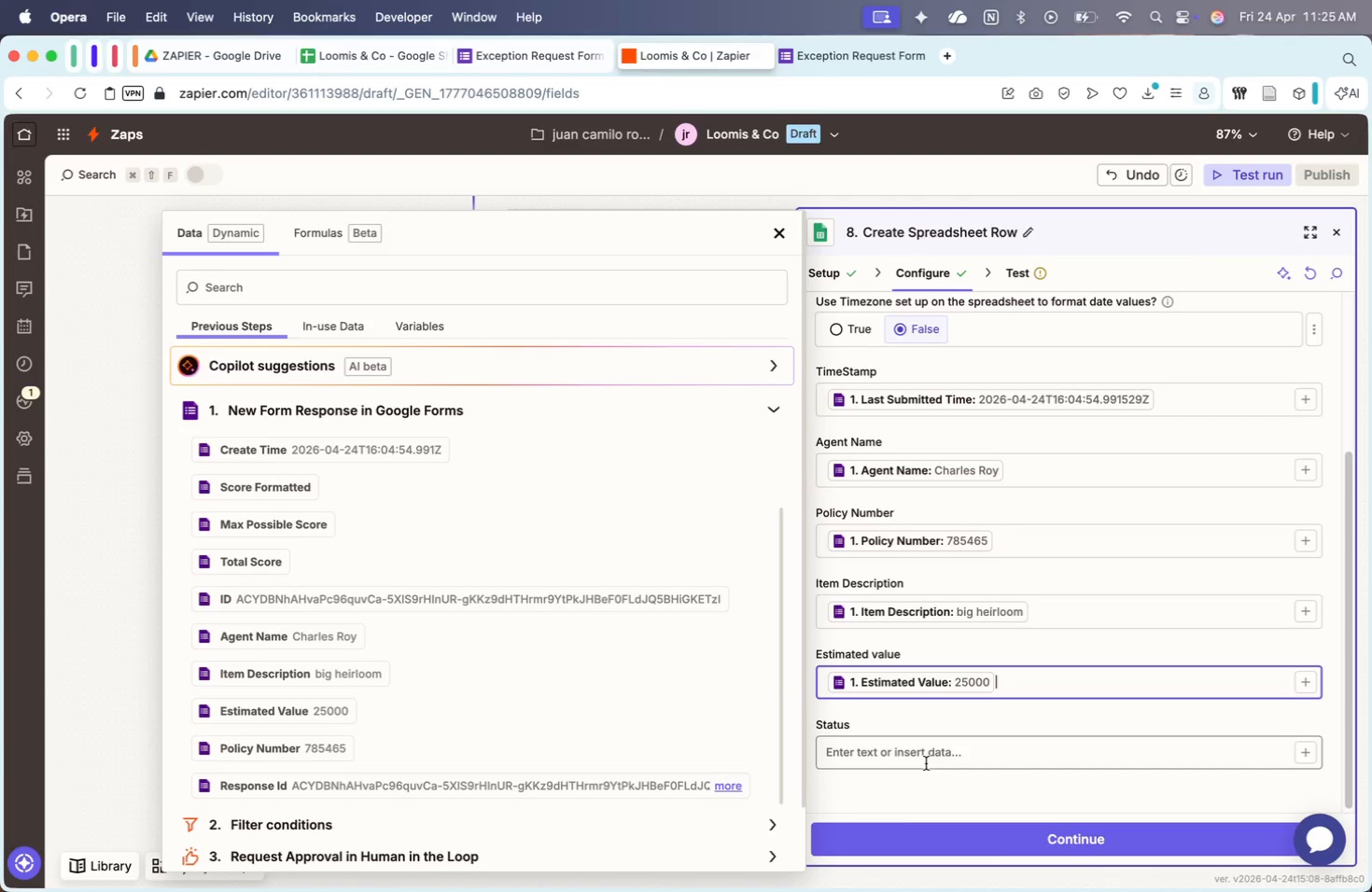 
left_click([929, 760])
 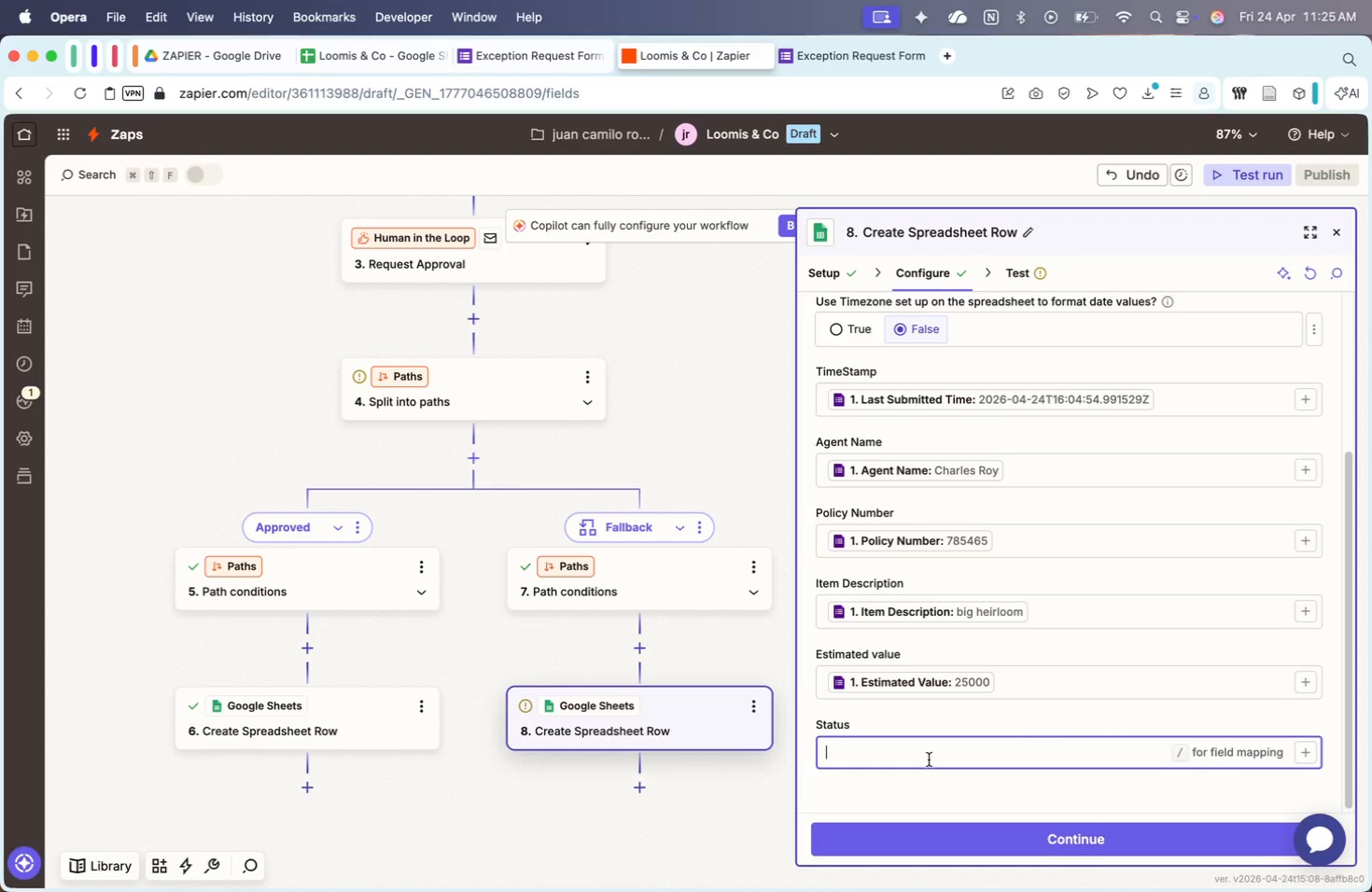 
type(Rejected)
 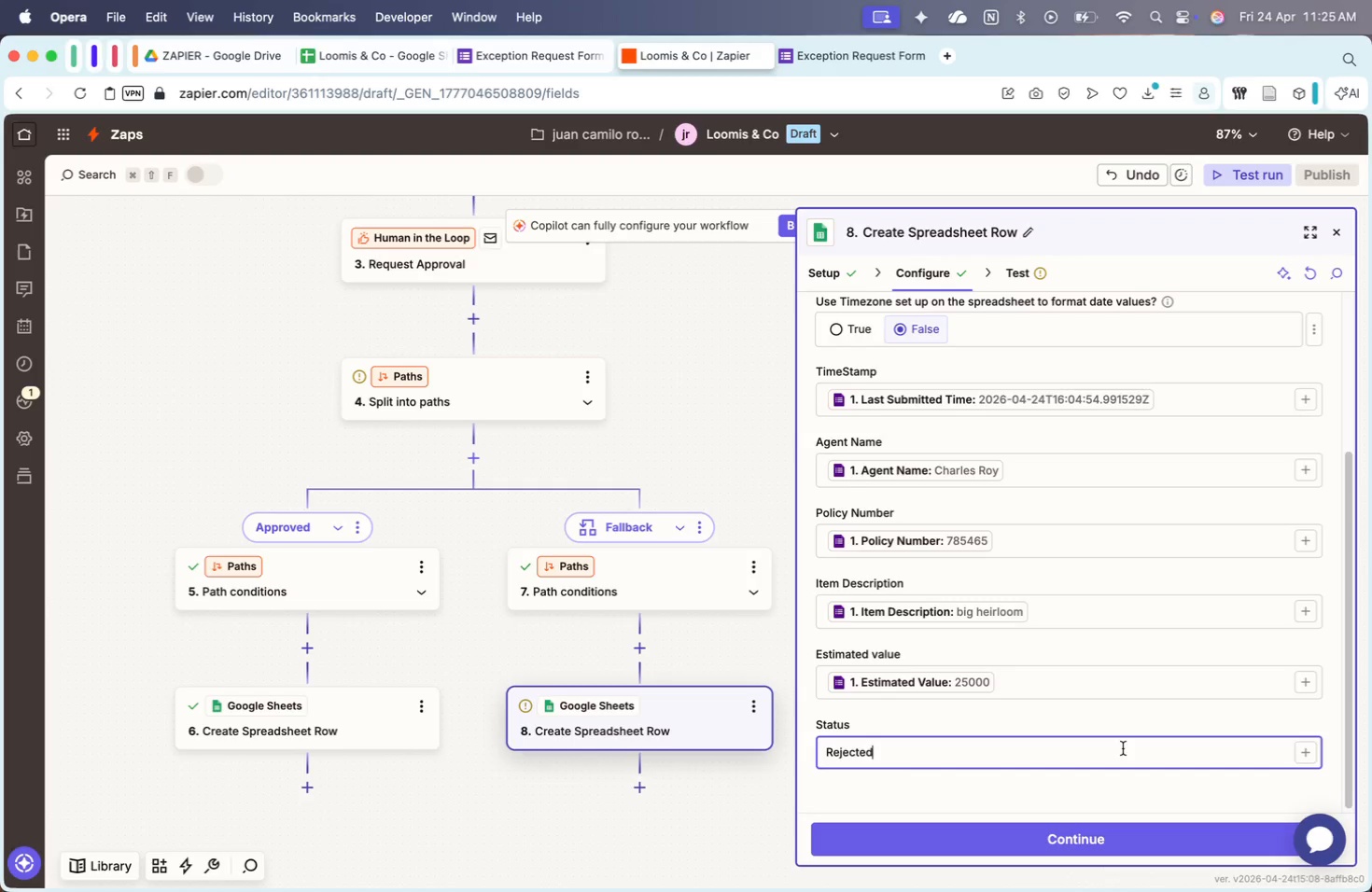 
scroll: coordinate [1123, 748], scroll_direction: down, amount: 12.0
 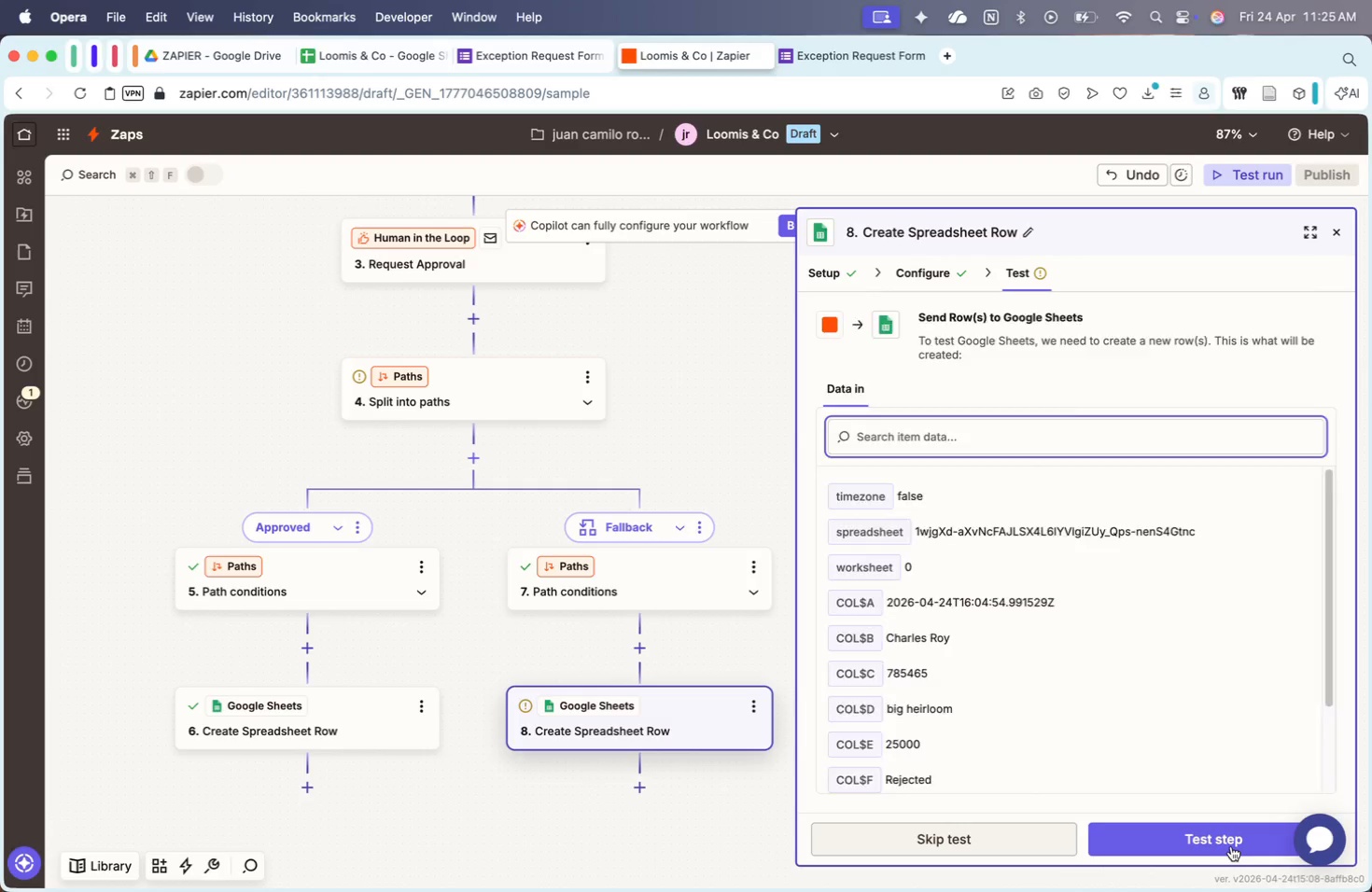 
left_click([1190, 845])
 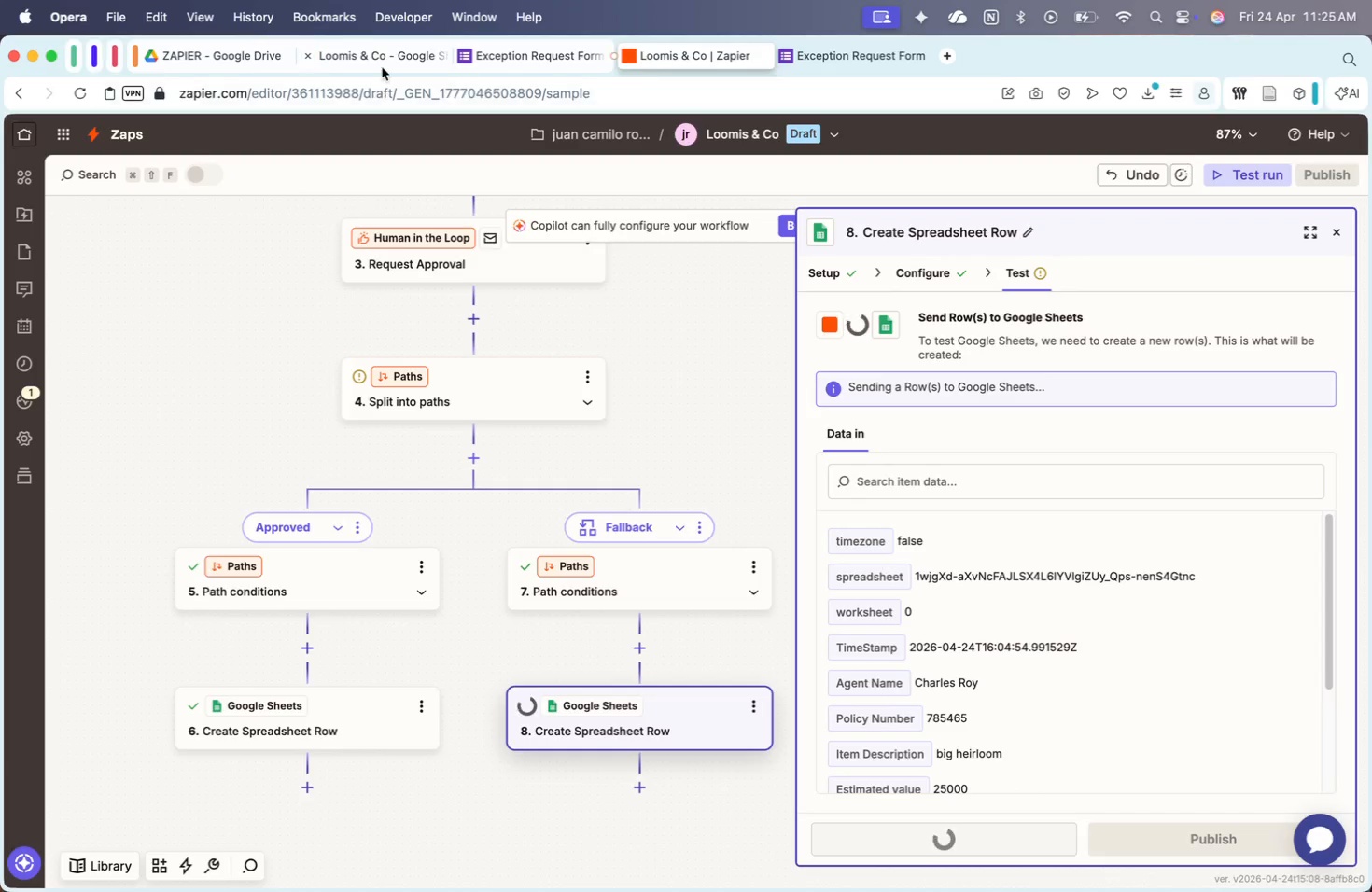 
left_click([382, 60])
 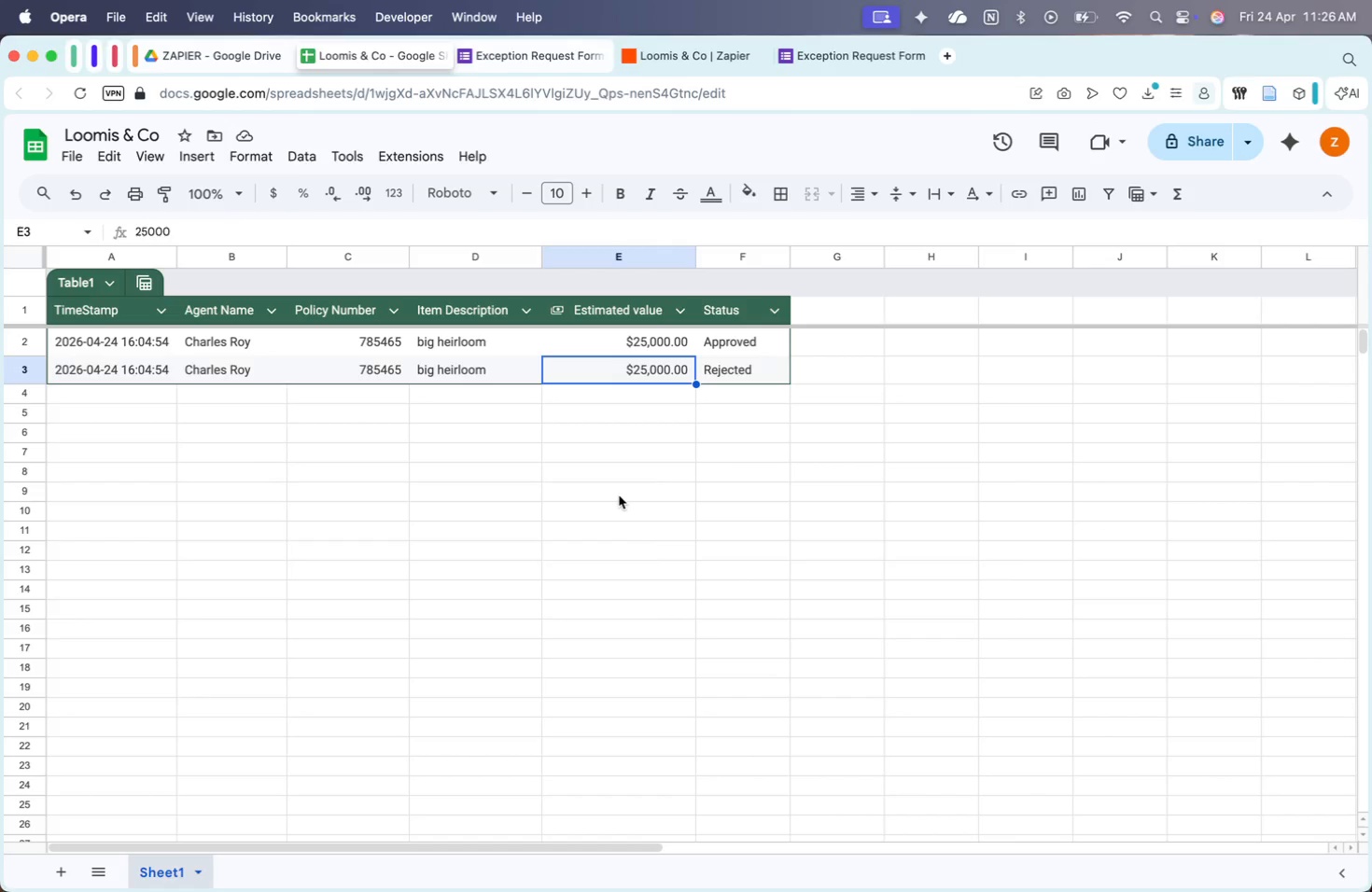 
wait(54.0)
 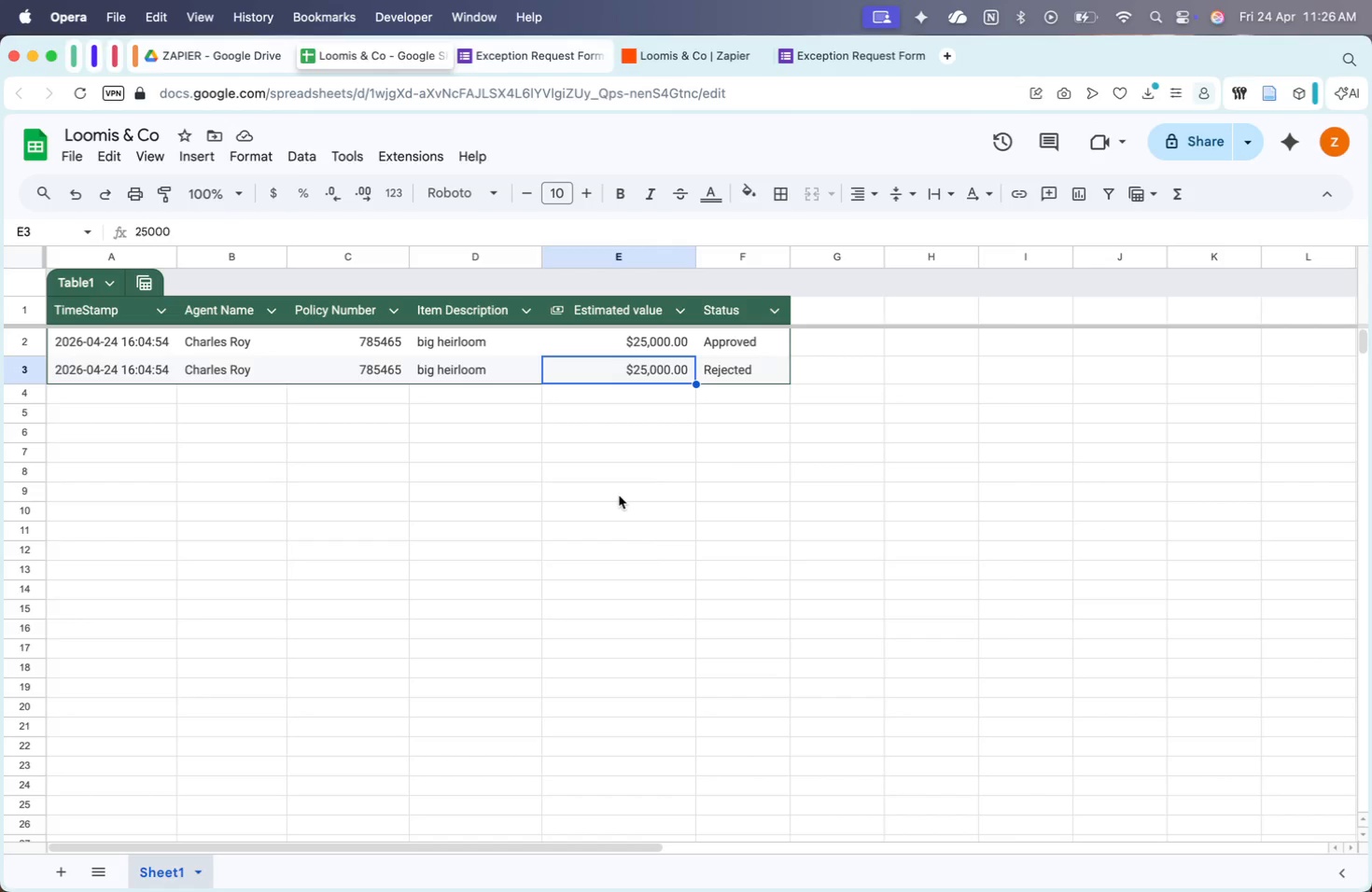 
left_click([675, 72])
 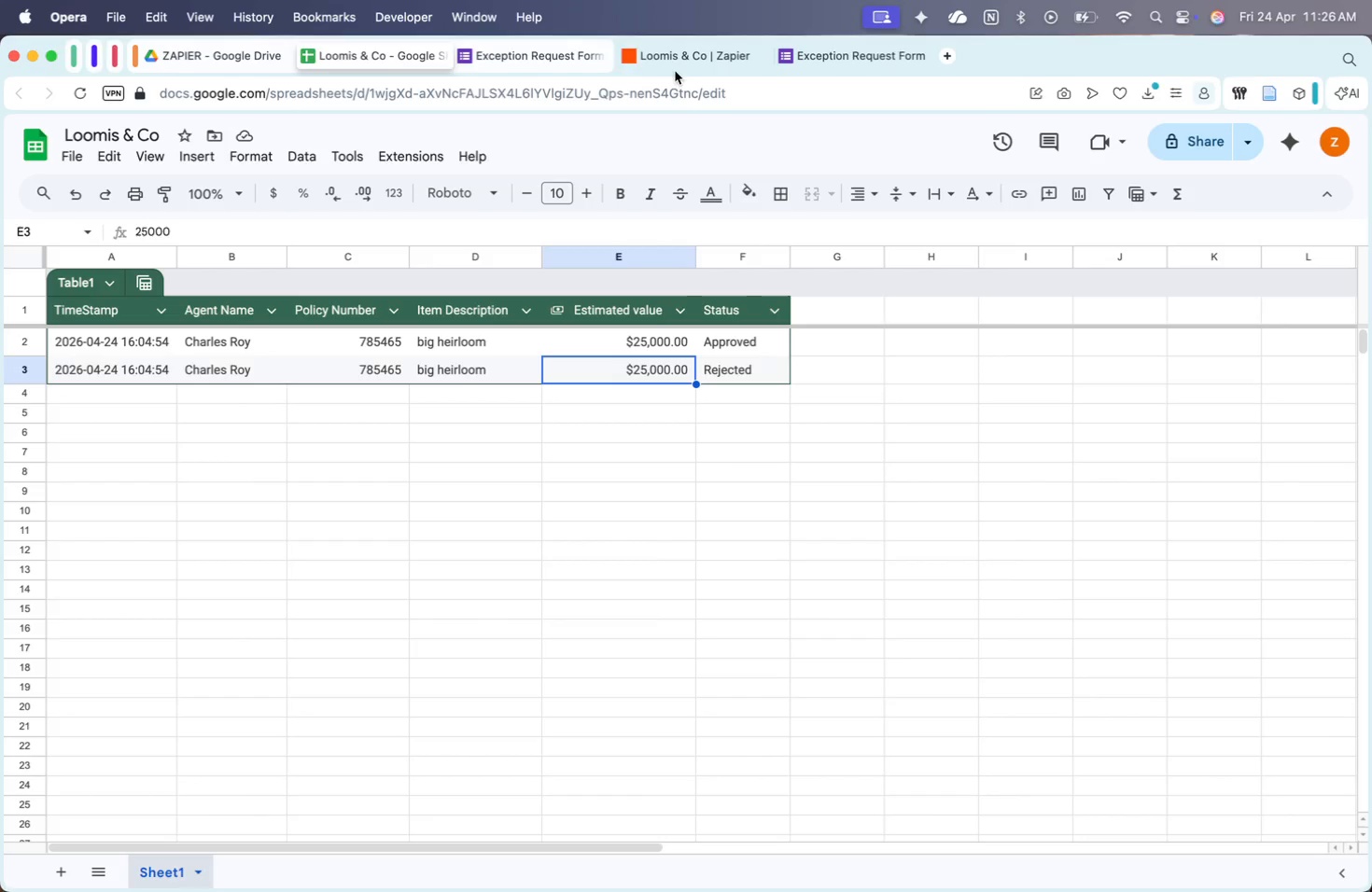 
left_click([679, 61])
 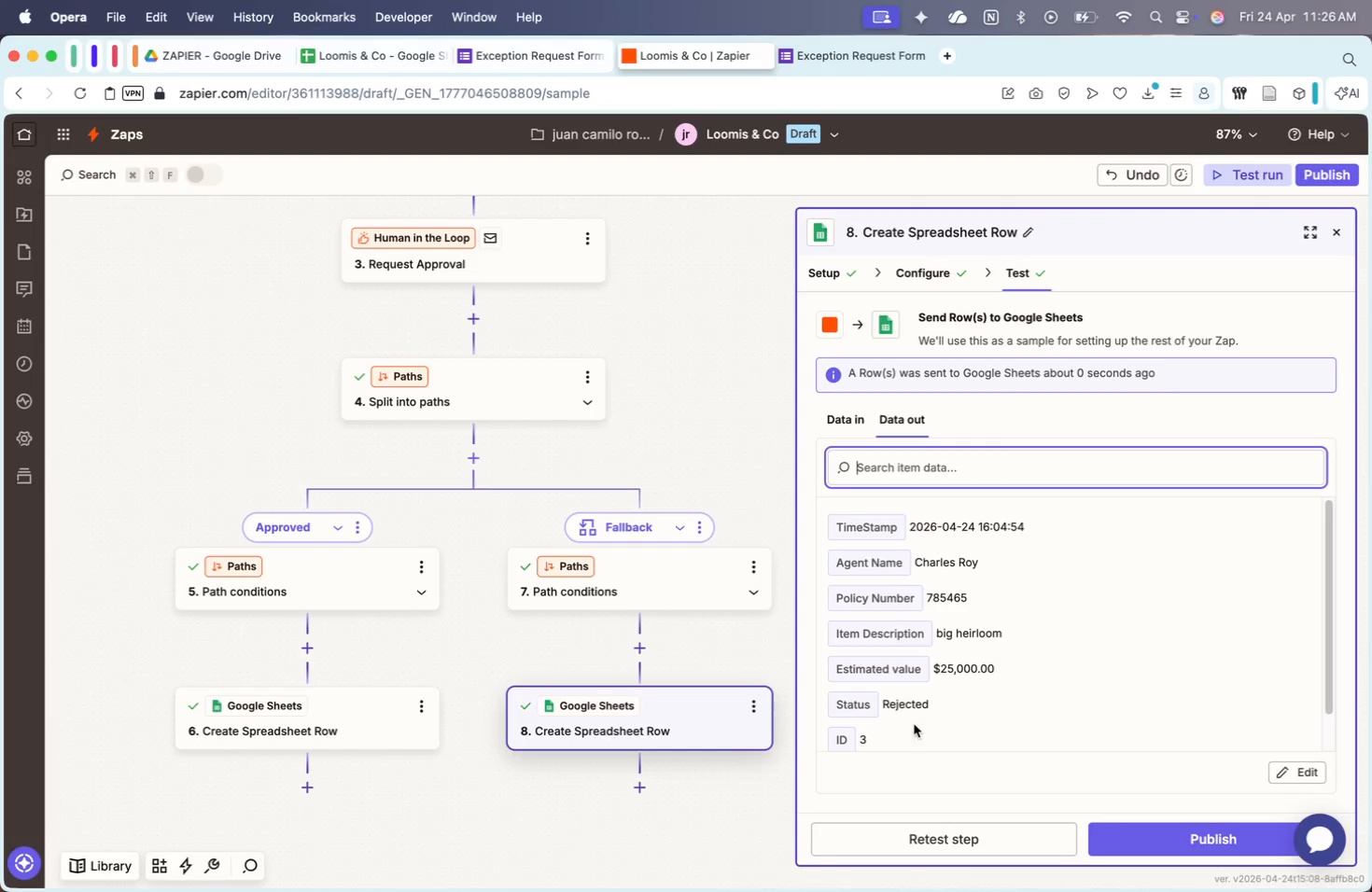 
scroll: coordinate [751, 734], scroll_direction: down, amount: 14.0
 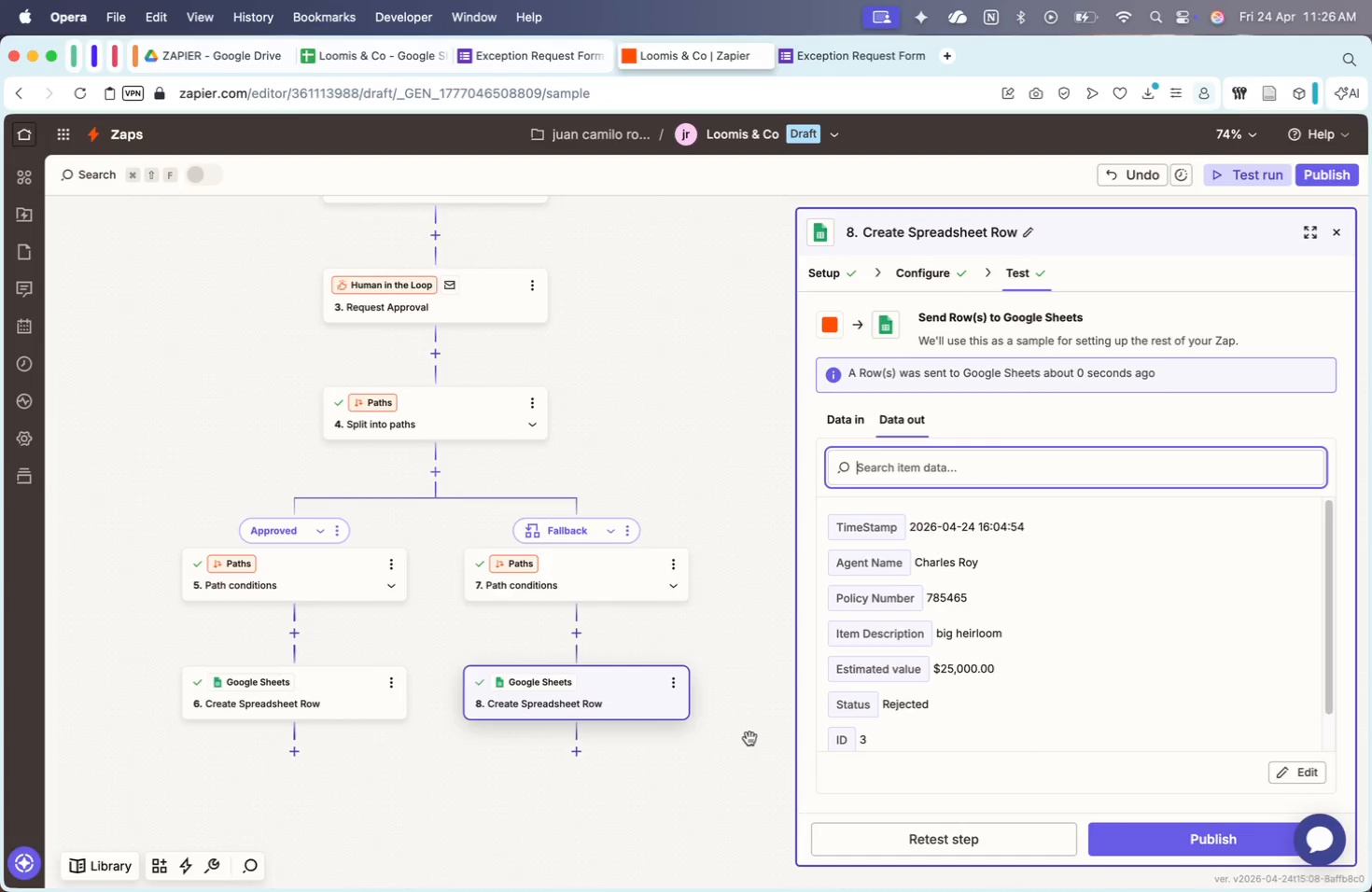 
scroll: coordinate [749, 738], scroll_direction: up, amount: 15.0